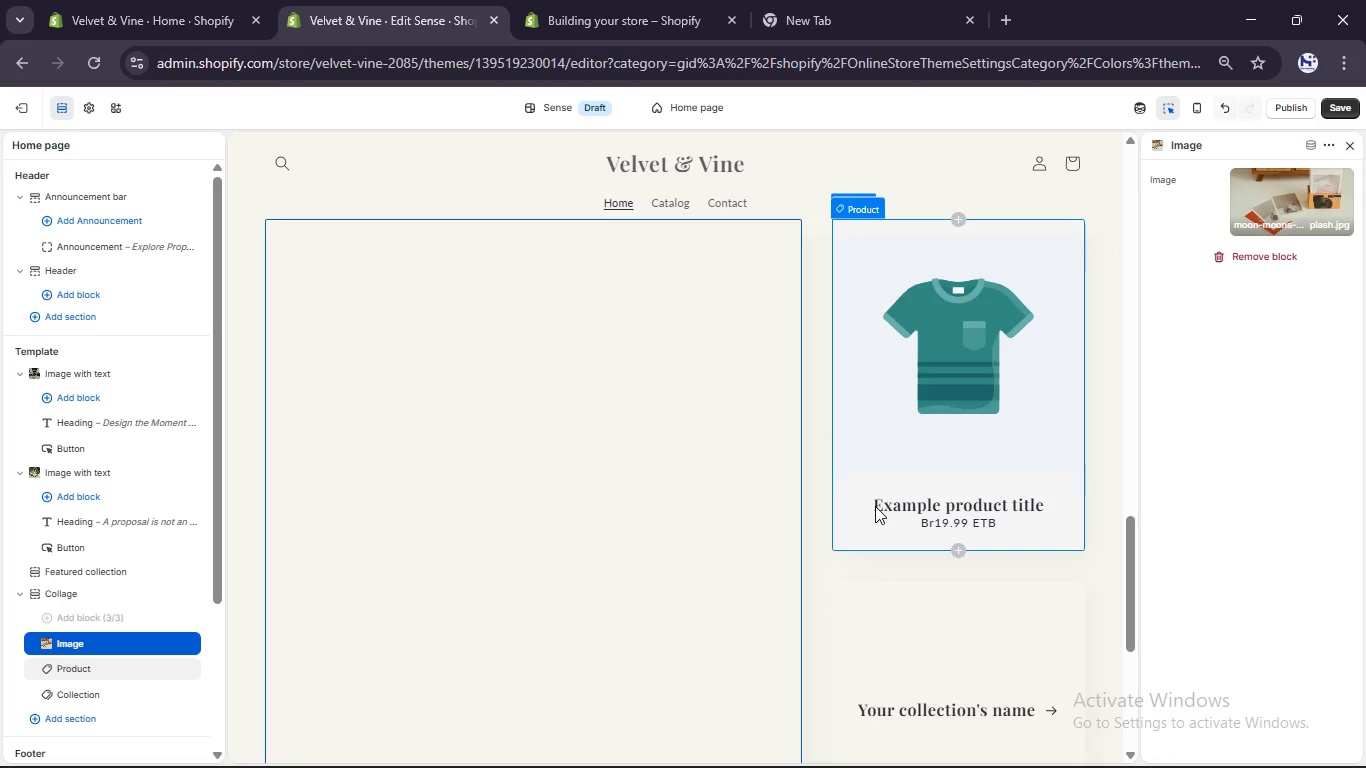 
wait(13.41)
 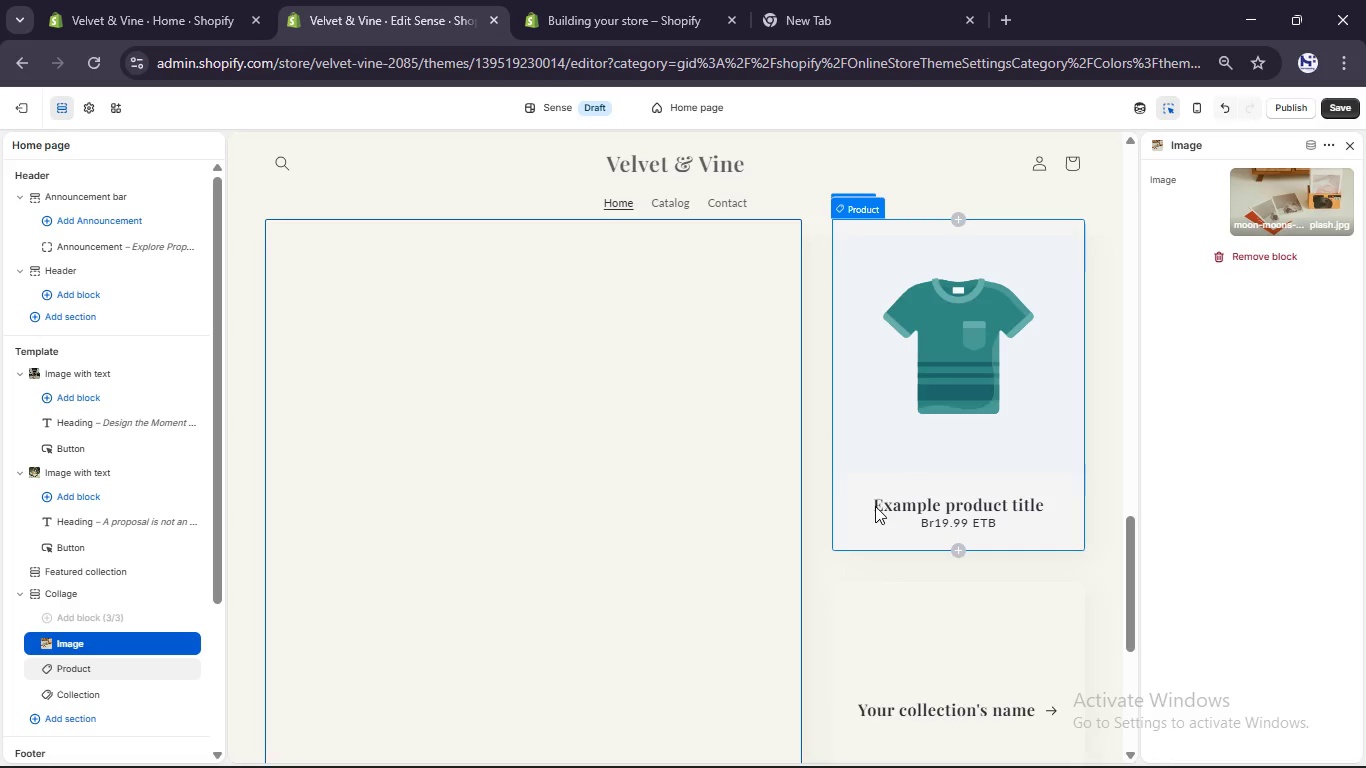 
scroll: coordinate [728, 454], scroll_direction: down, amount: 2.0
 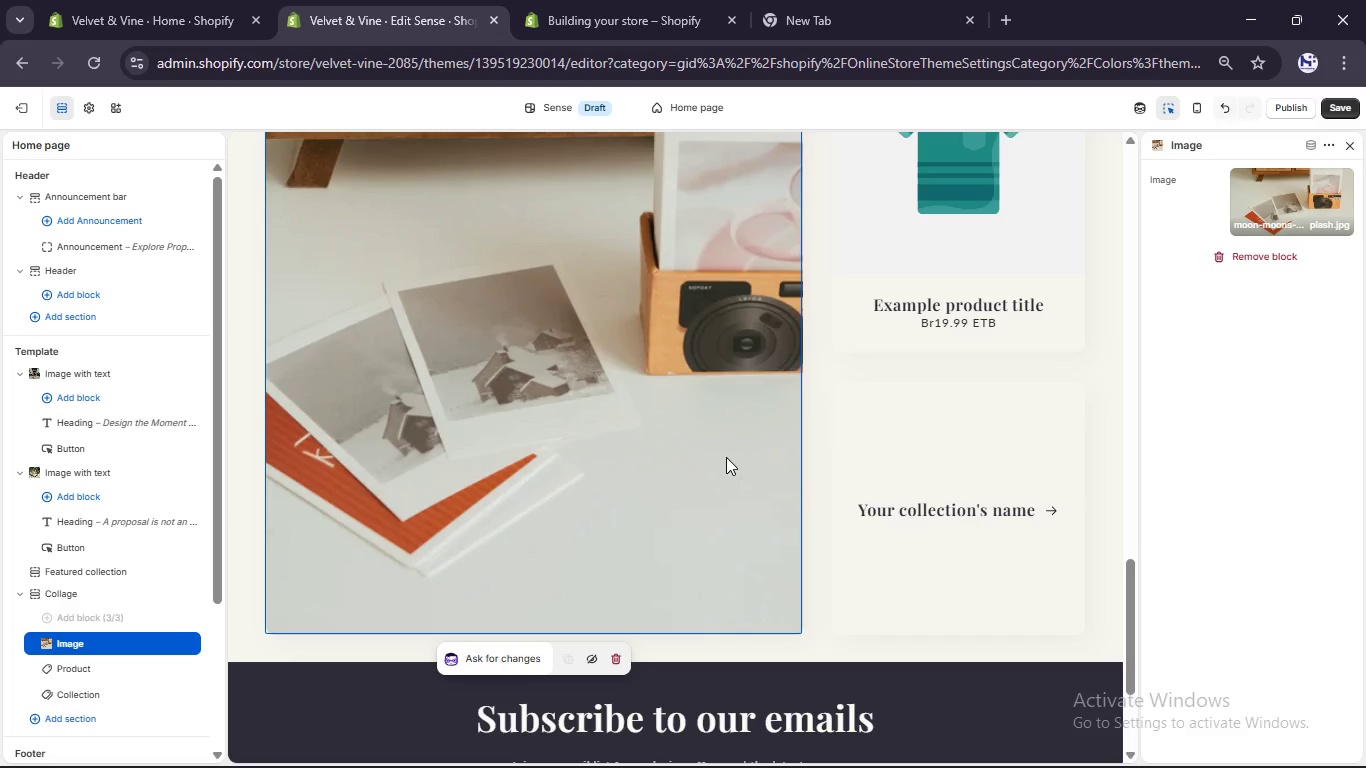 
wait(7.33)
 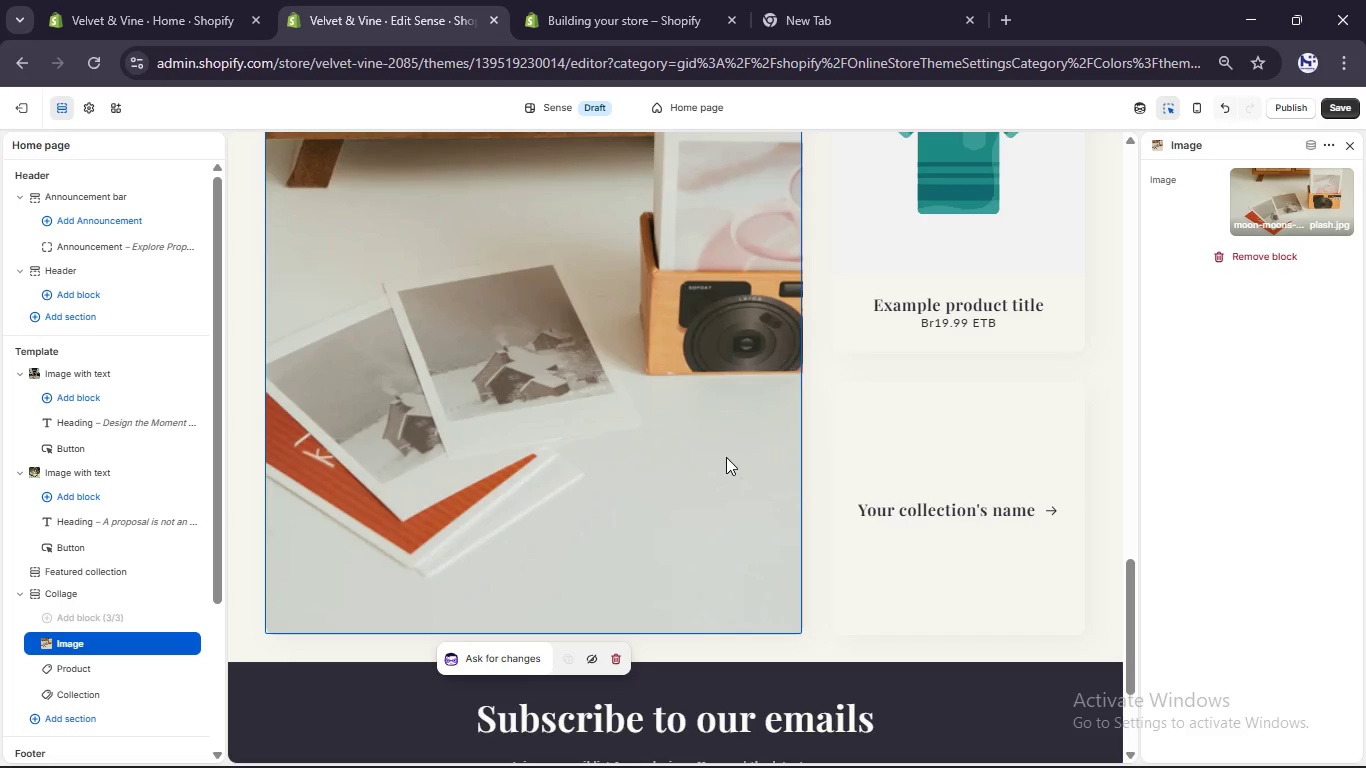 
hold_key(key=Backspace, duration=0.77)
 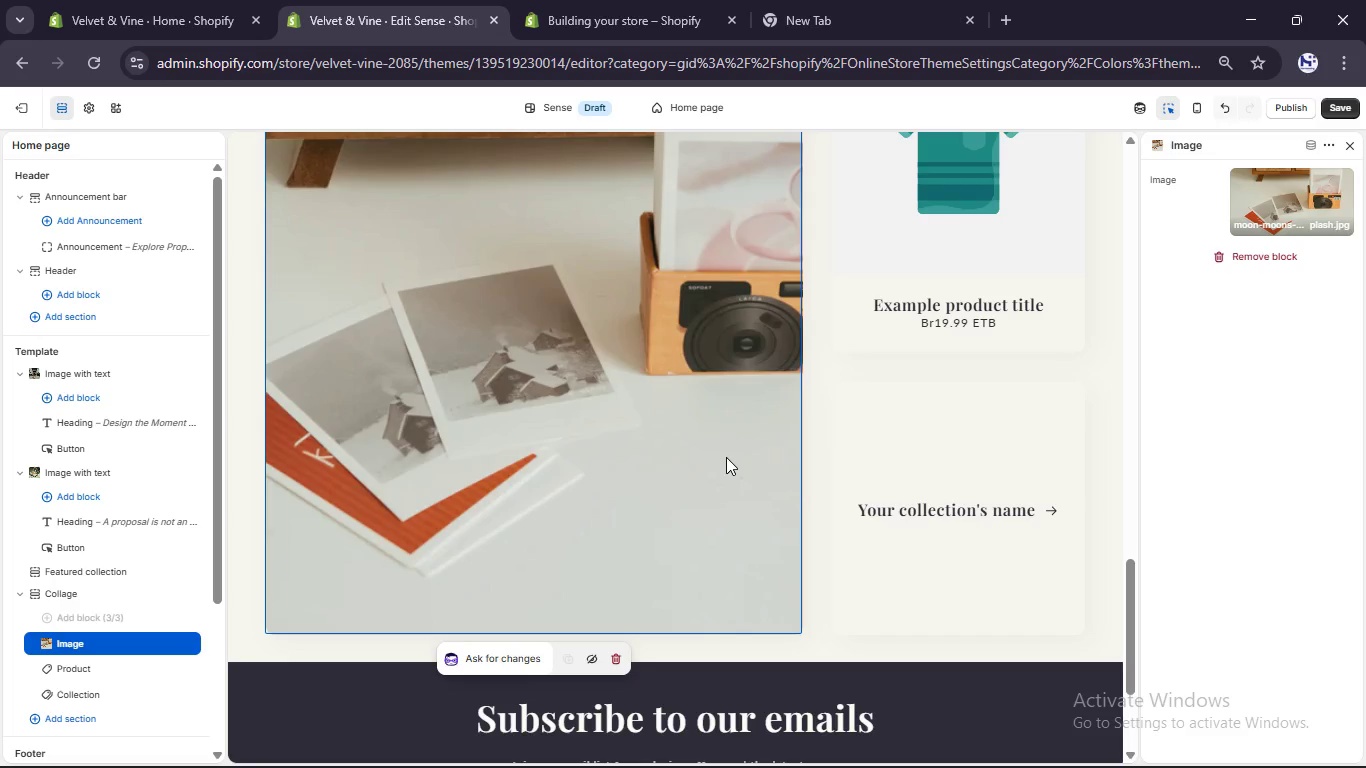 
key(Enter)
 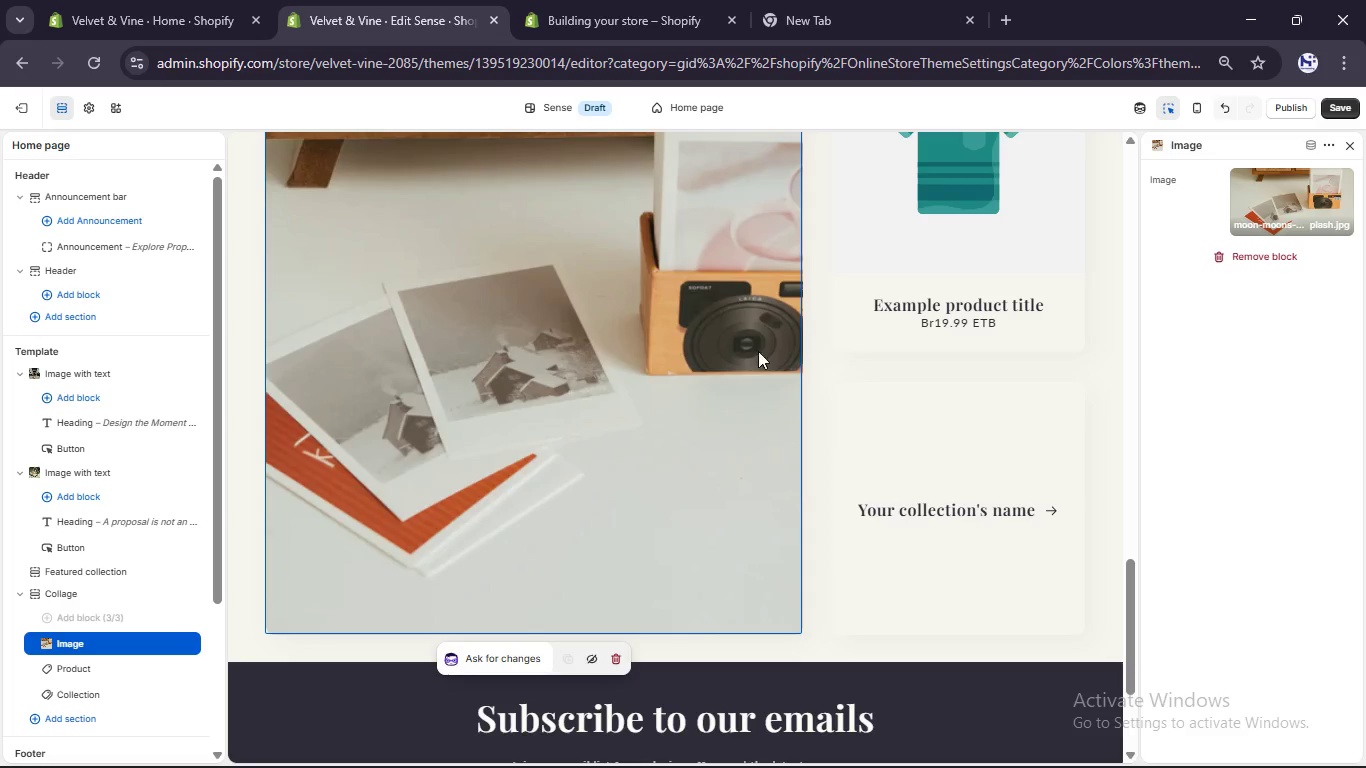 
wait(7.09)
 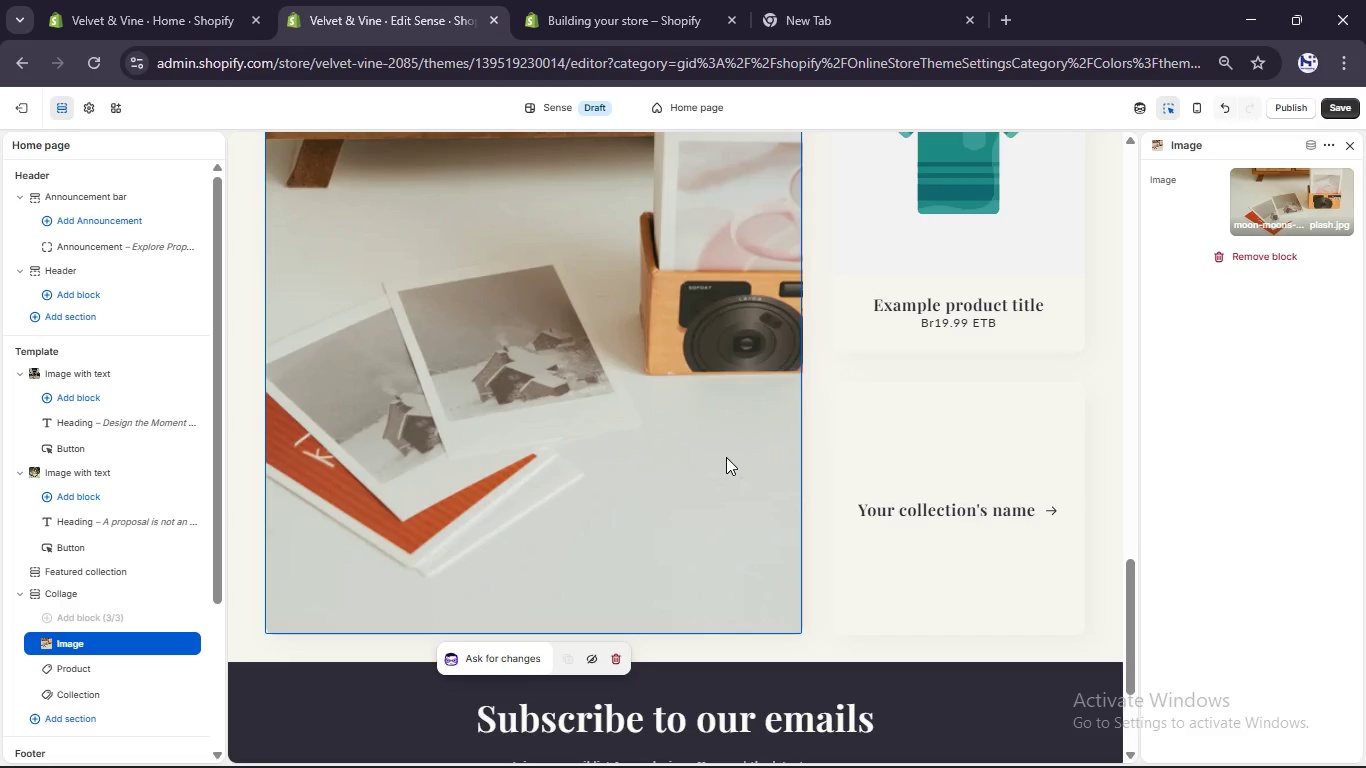 
scroll: coordinate [758, 359], scroll_direction: up, amount: 29.0
 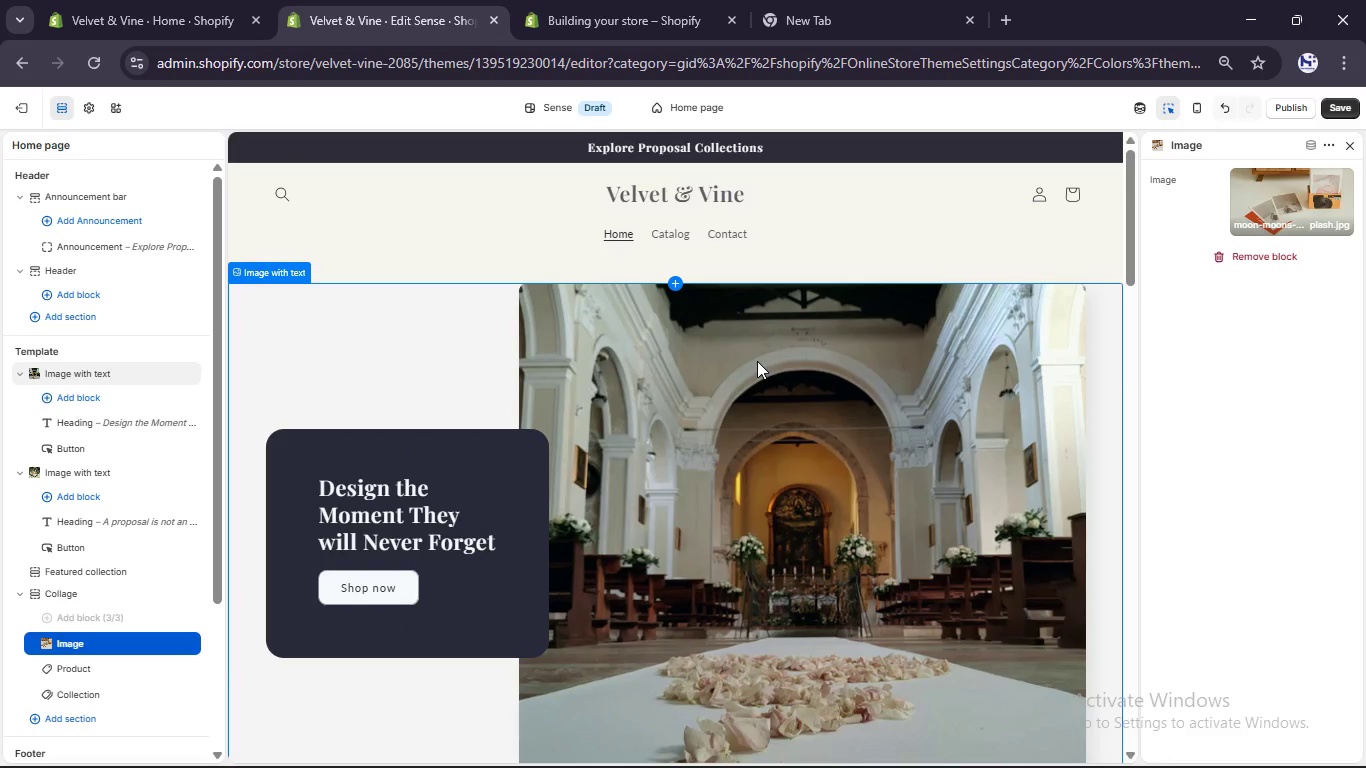 
wait(7.71)
 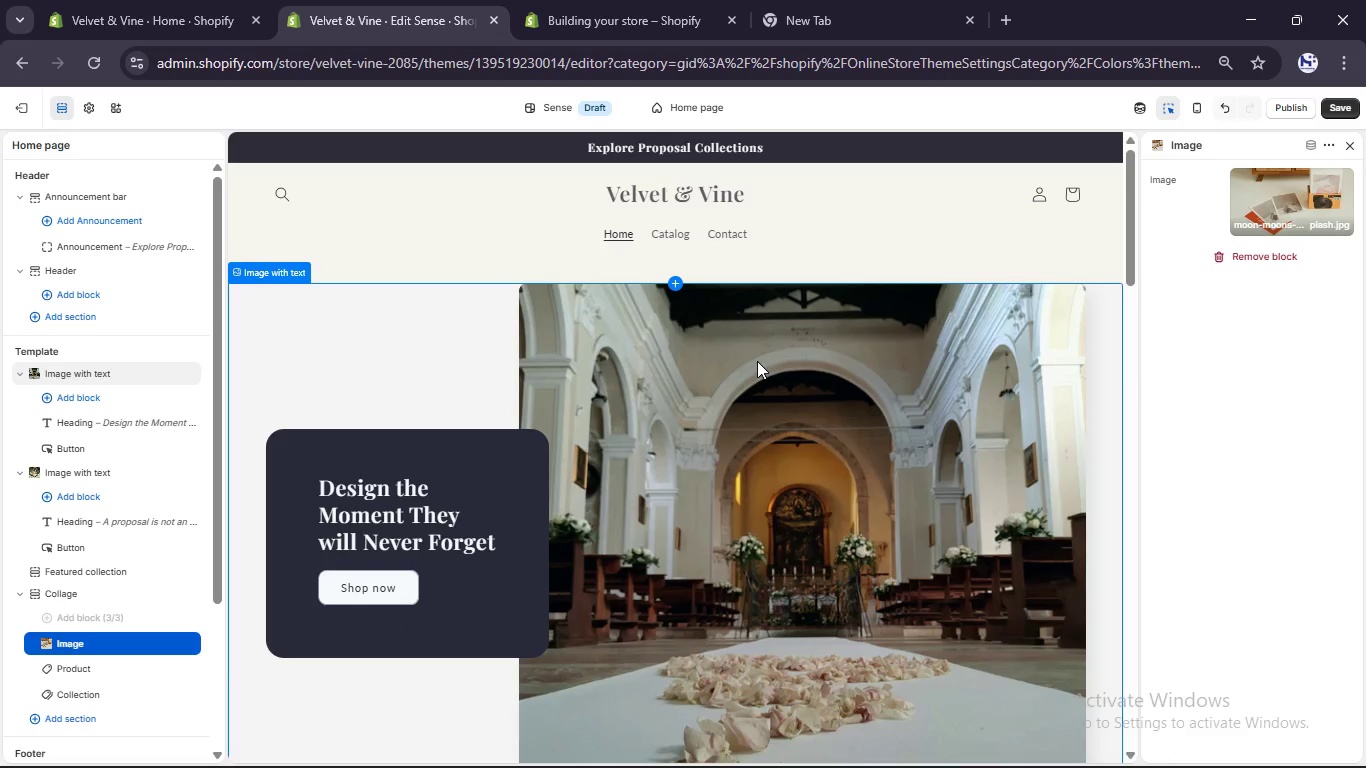 
scroll: coordinate [757, 363], scroll_direction: up, amount: 2.0
 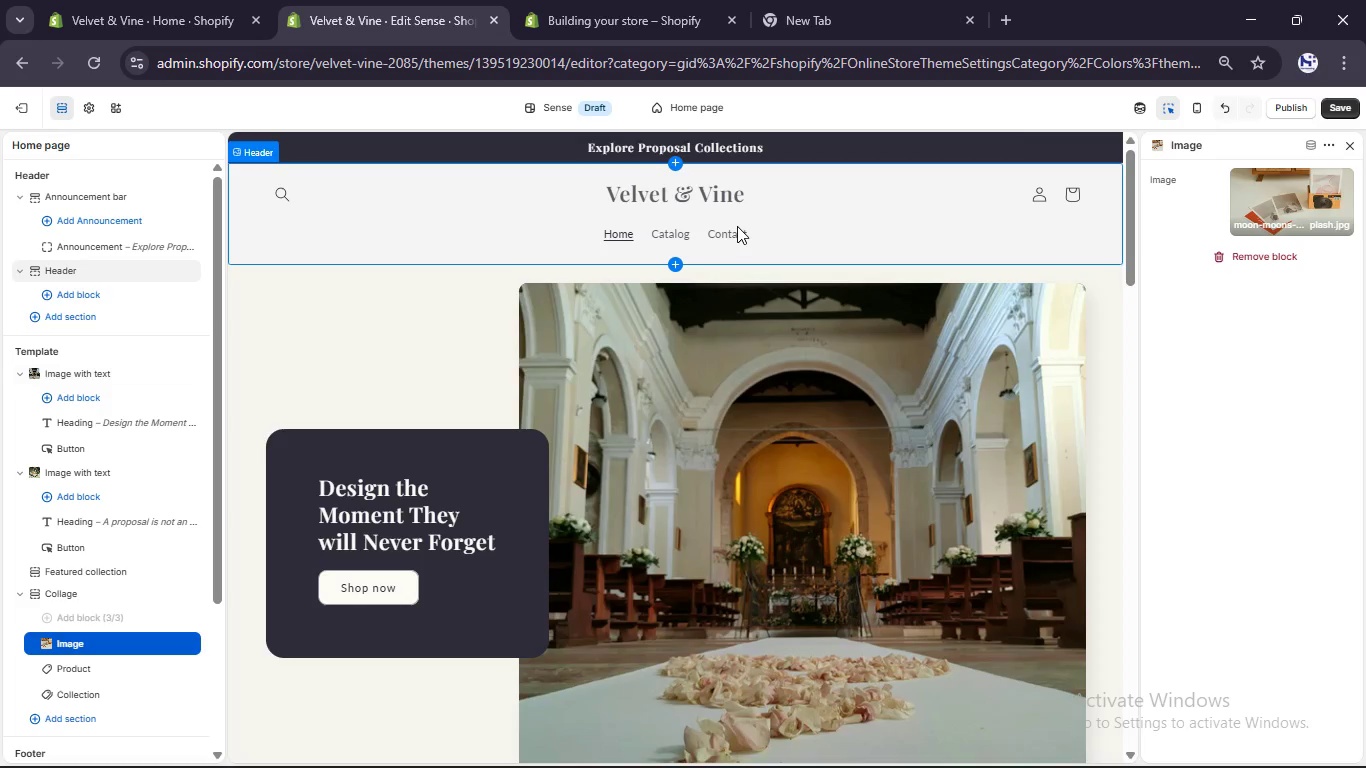 
left_click([737, 226])
 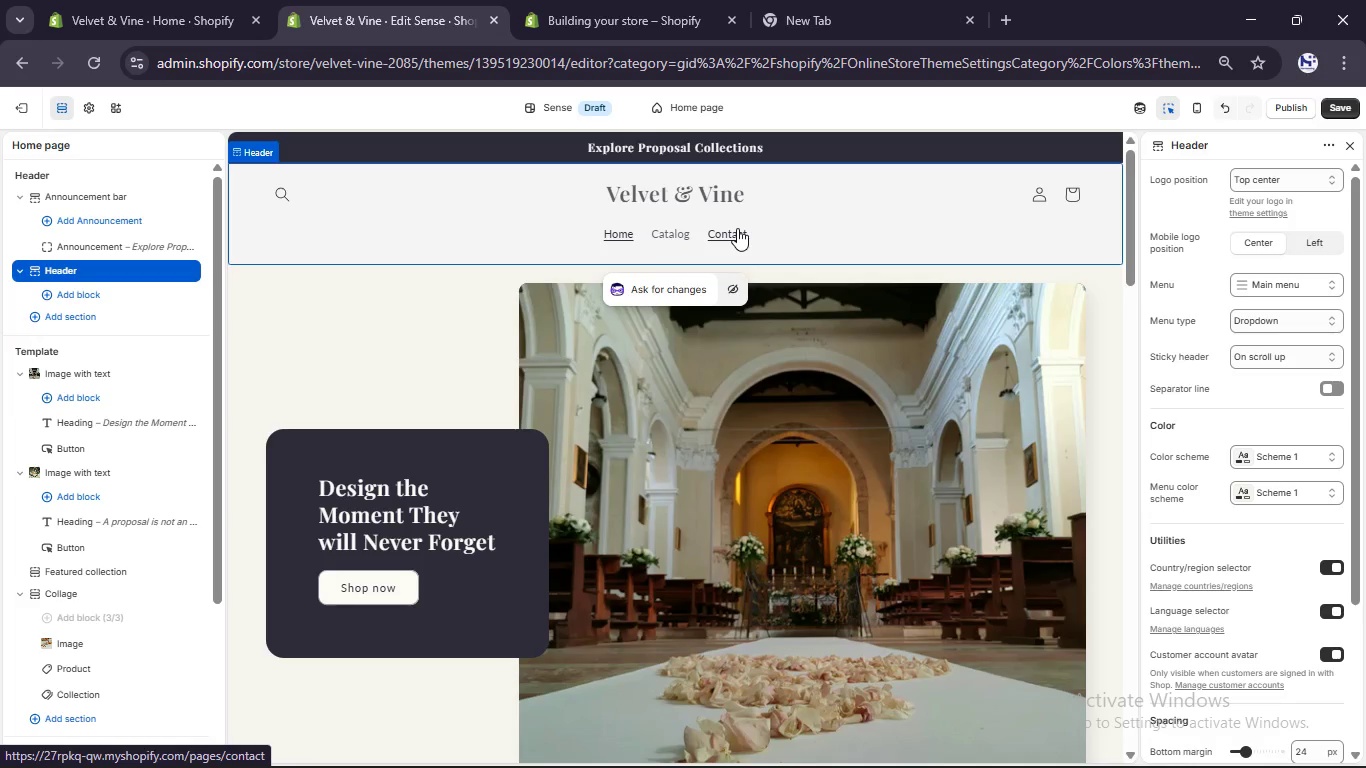 
double_click([737, 228])
 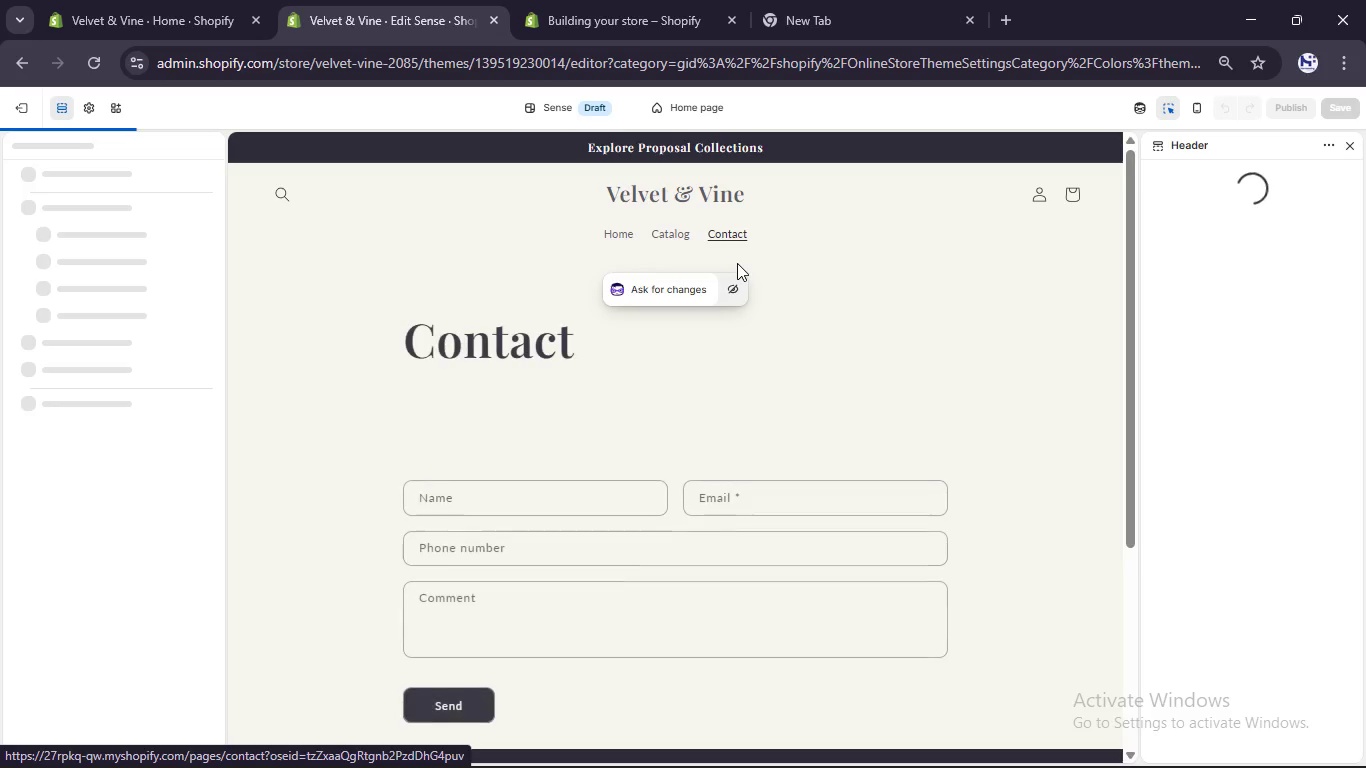 
scroll: coordinate [719, 482], scroll_direction: down, amount: 1.0
 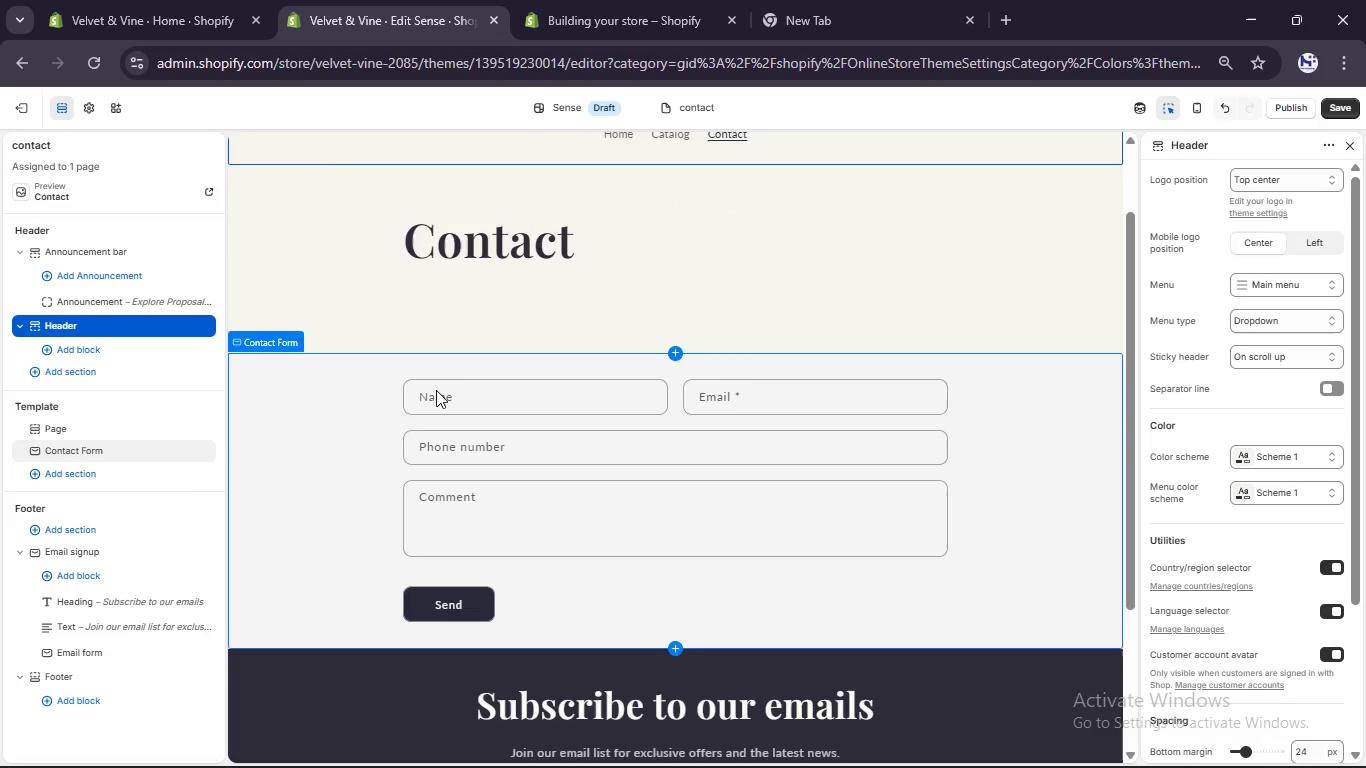 
wait(23.23)
 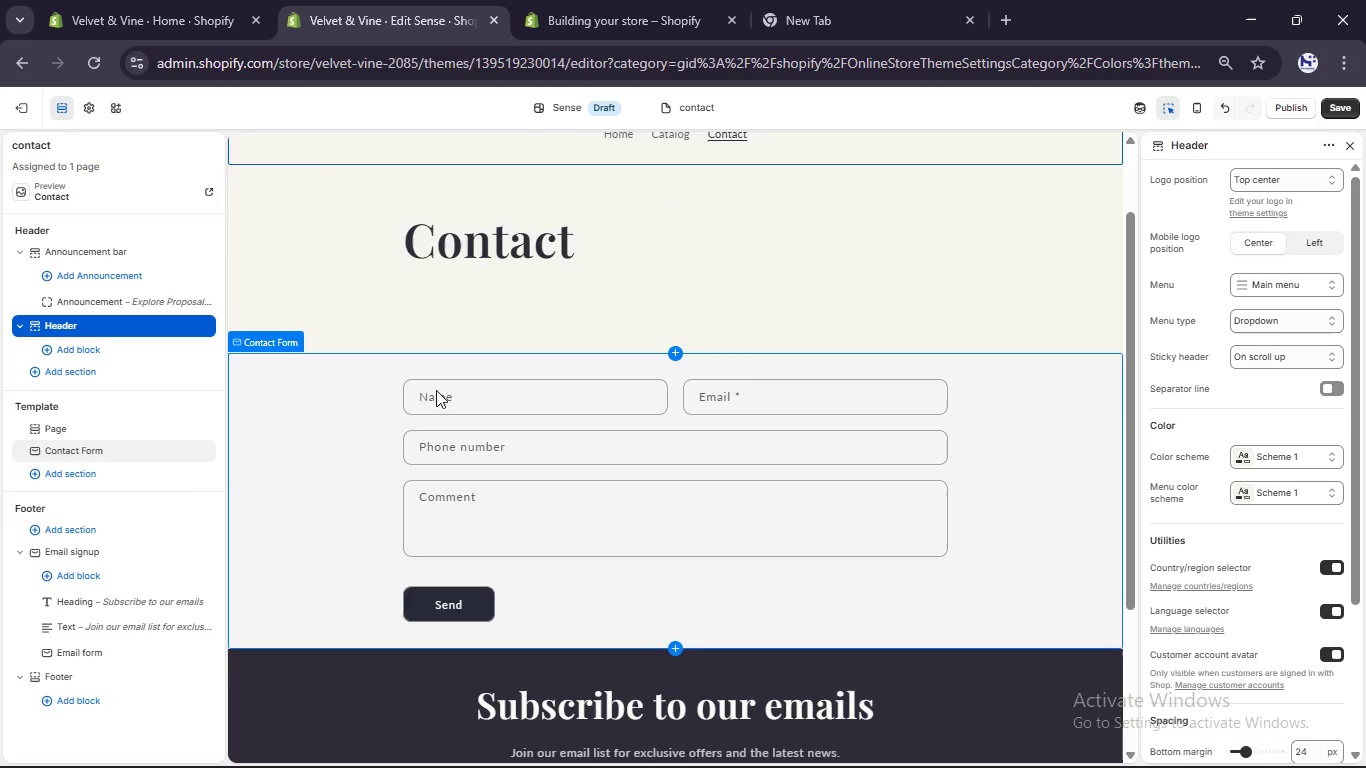 
left_click([1246, 459])
 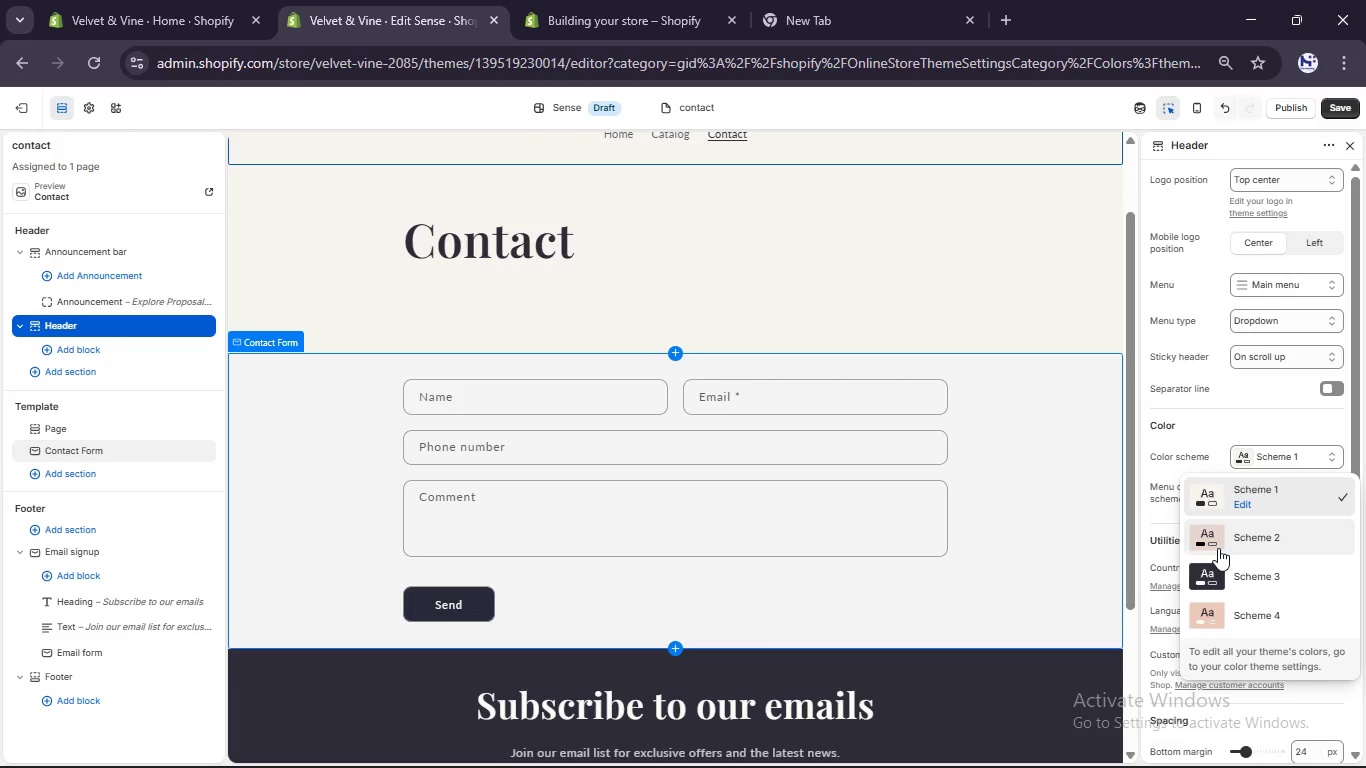 
left_click([1217, 546])
 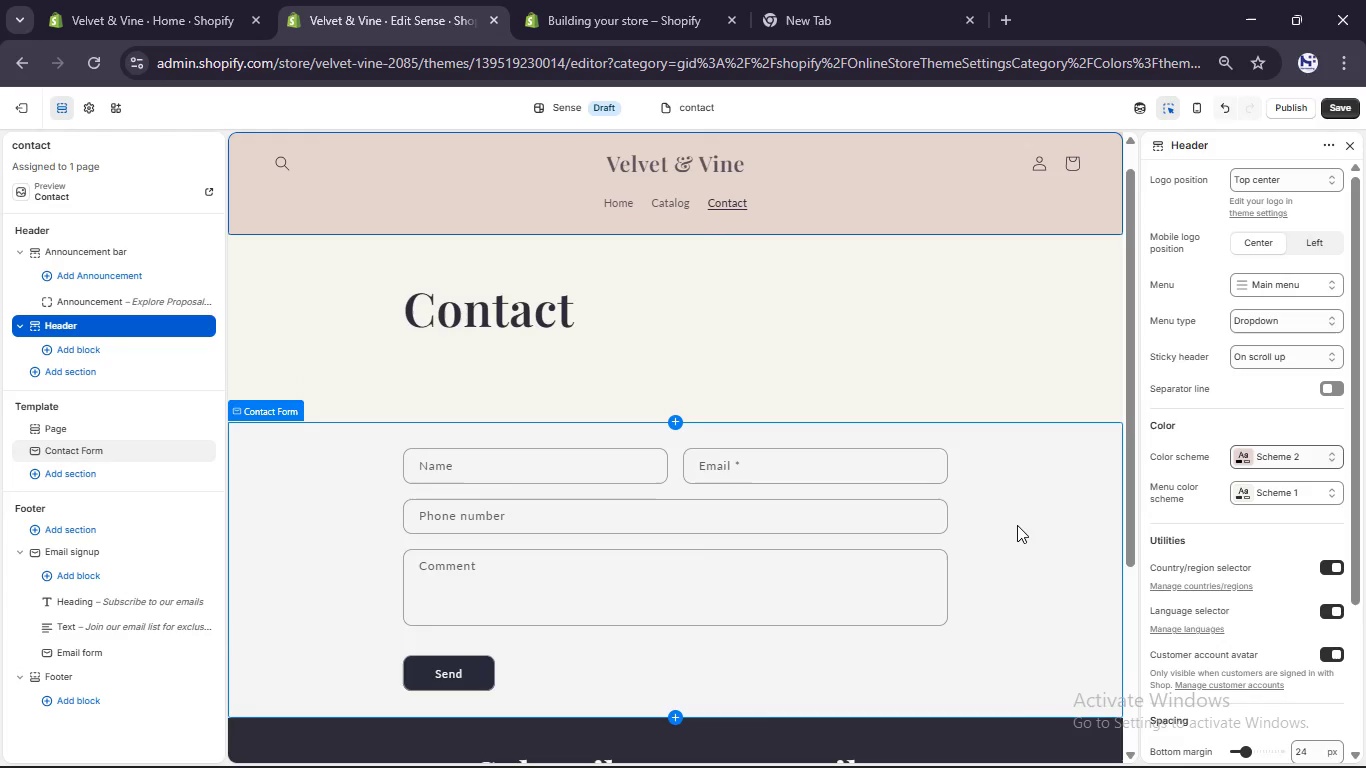 
wait(6.52)
 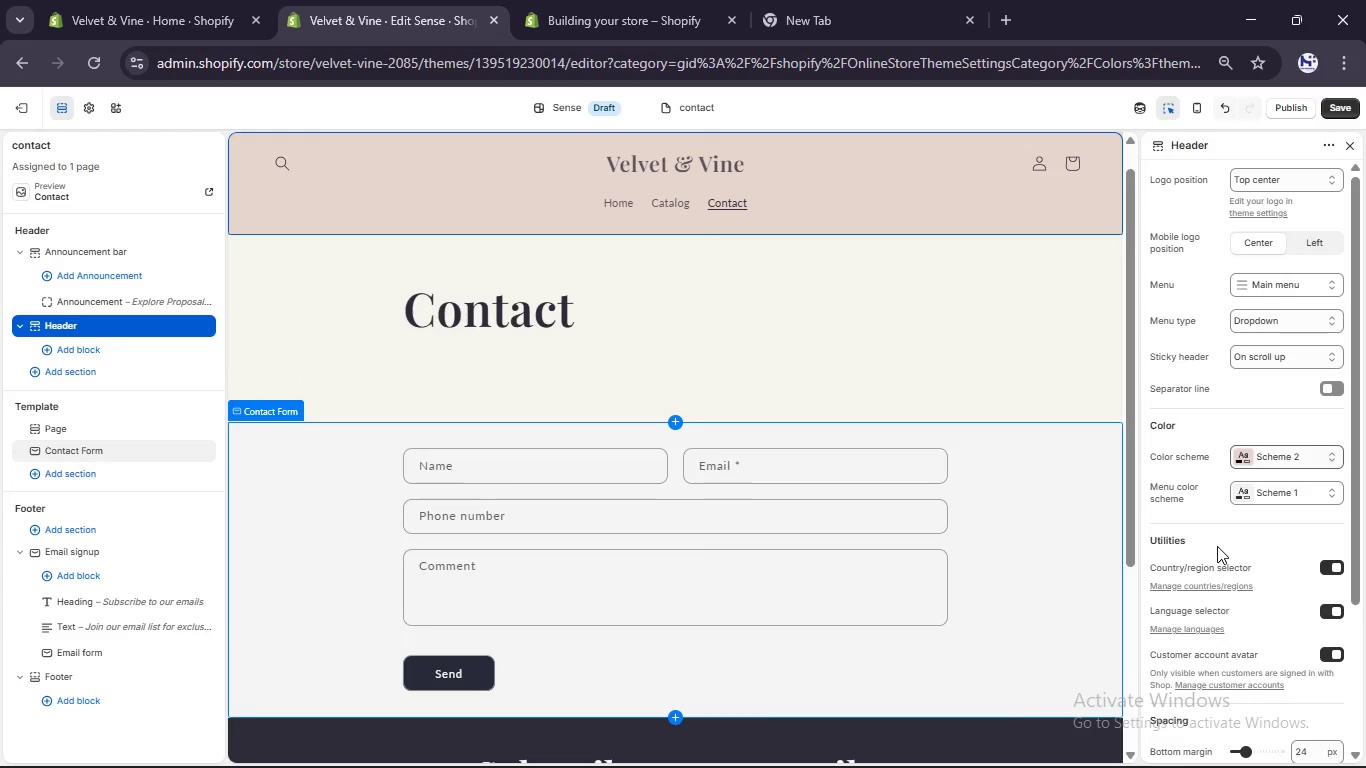 
mouse_move([1228, 475])
 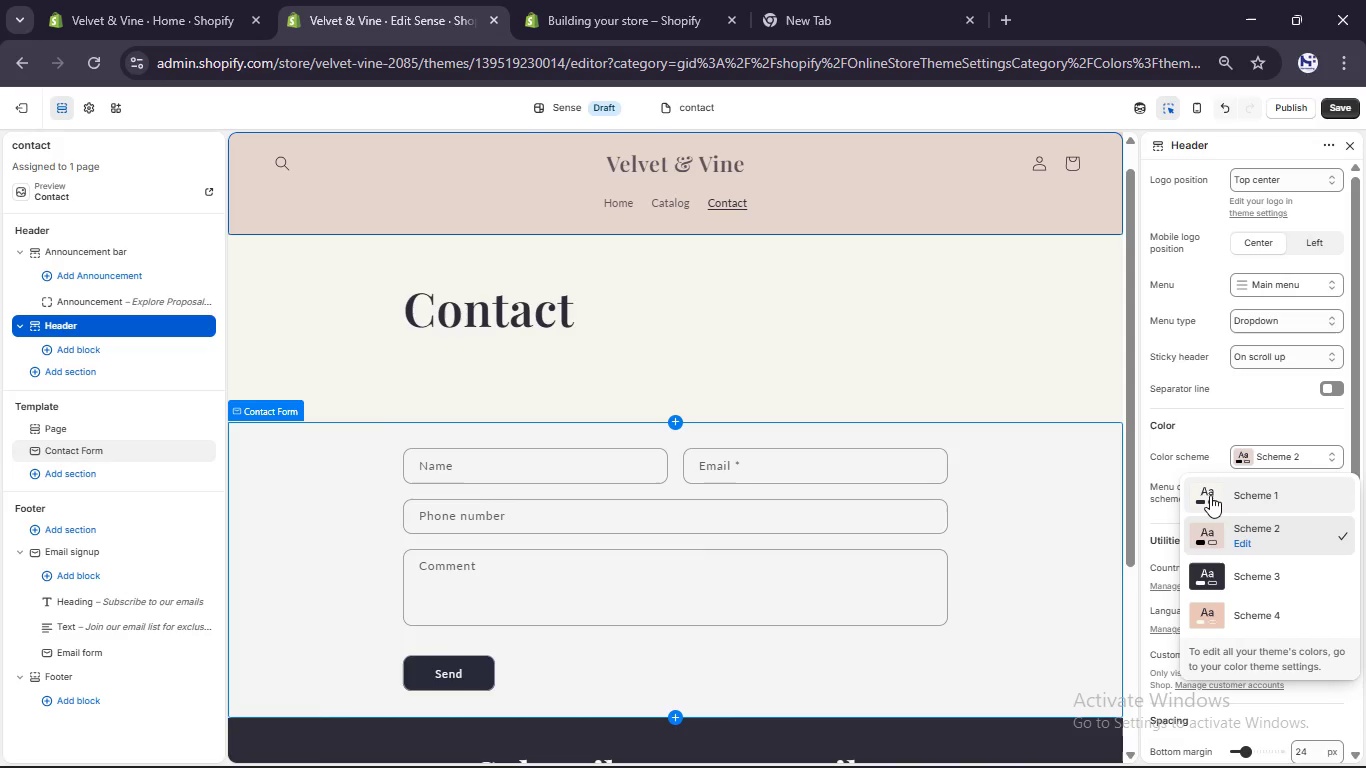 
left_click([1210, 495])
 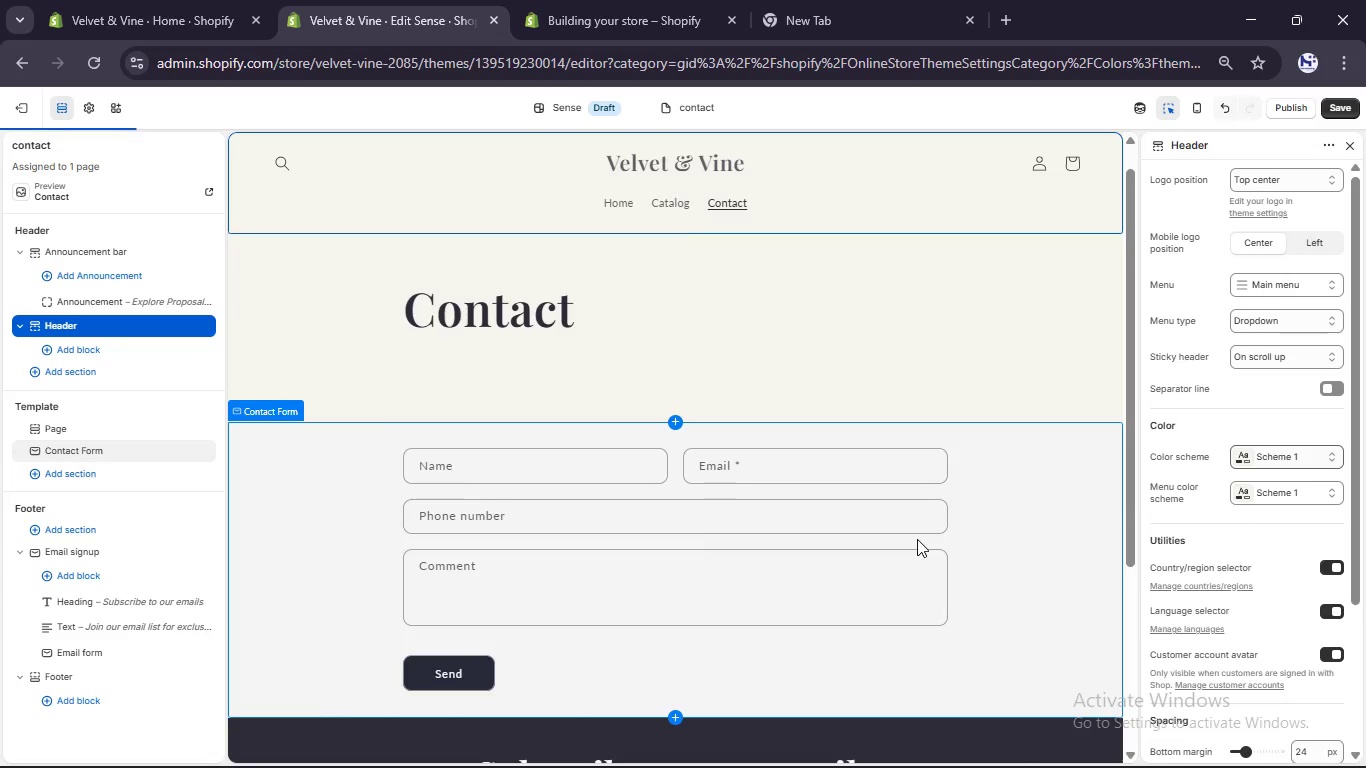 
scroll: coordinate [916, 538], scroll_direction: up, amount: 2.0
 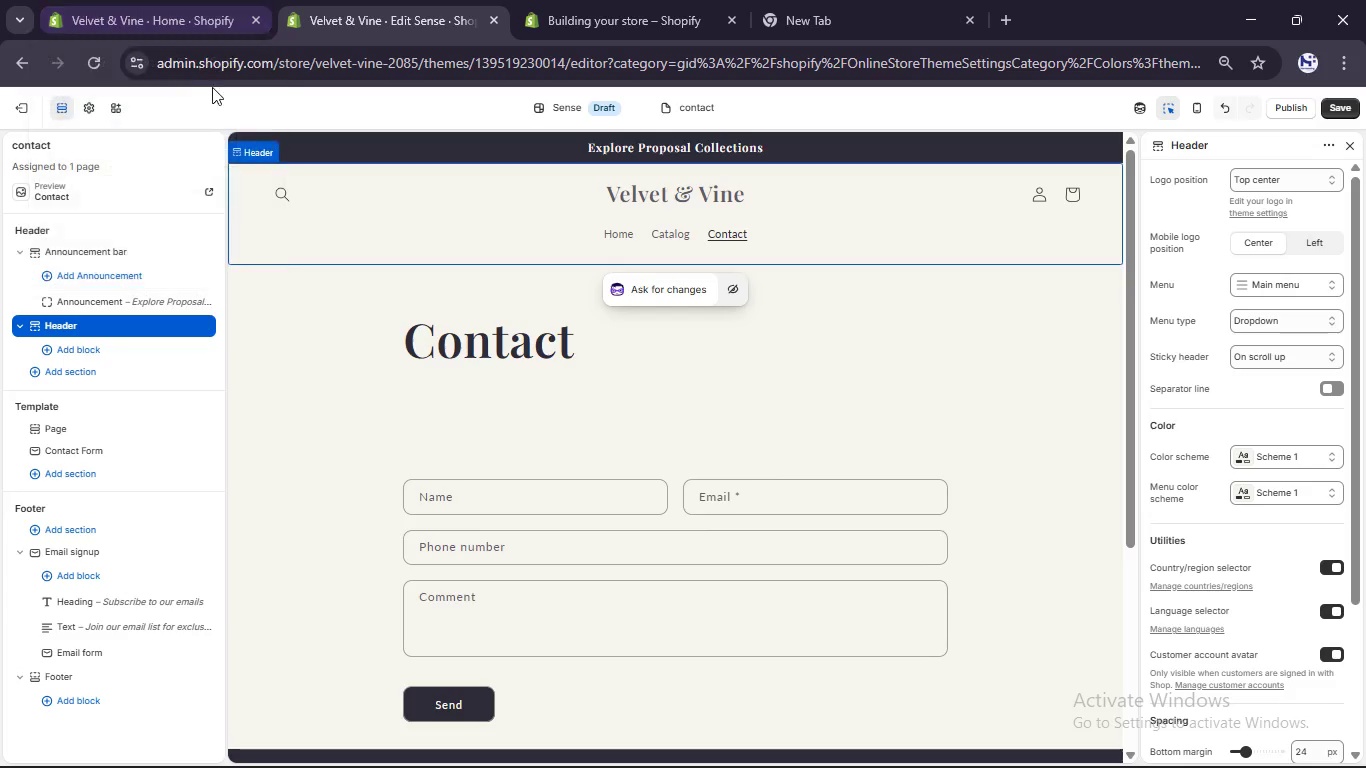 
wait(47.58)
 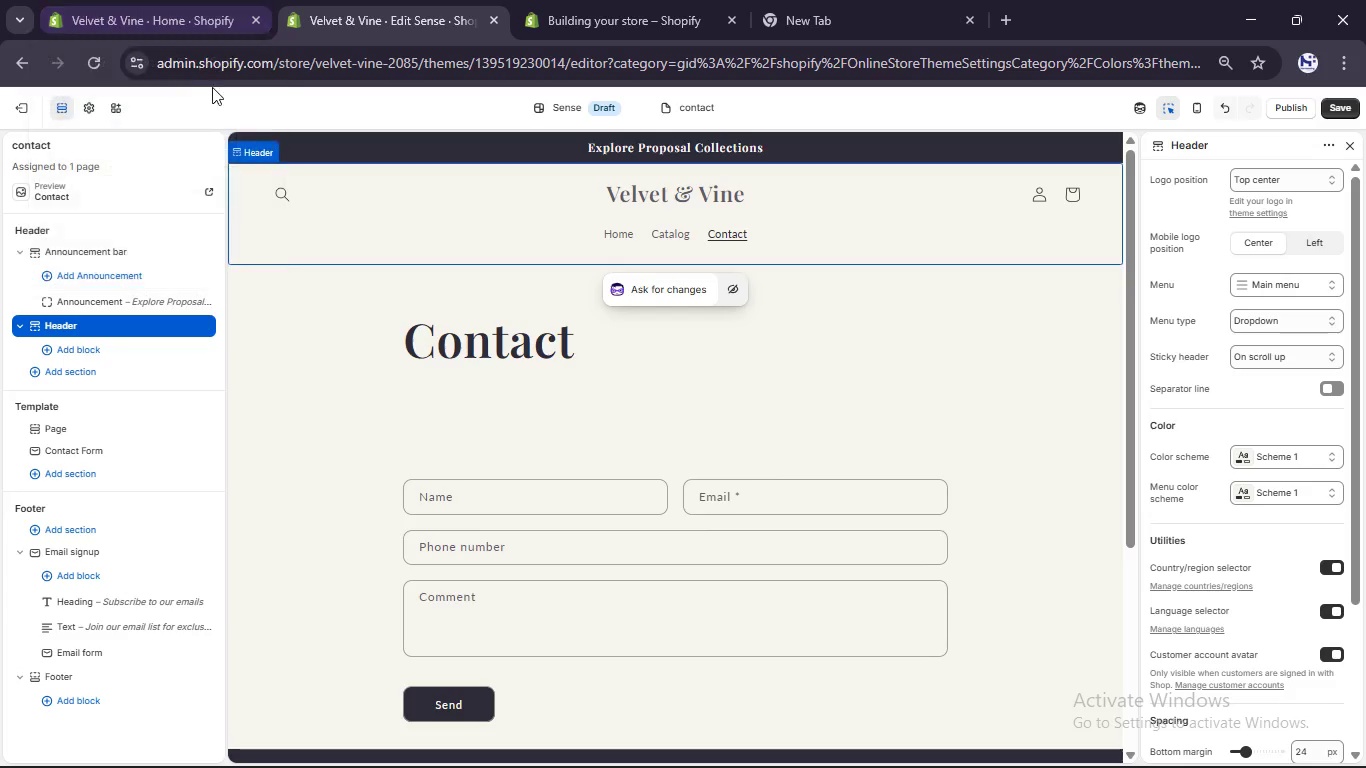 
scroll: coordinate [829, 457], scroll_direction: none, amount: 0.0
 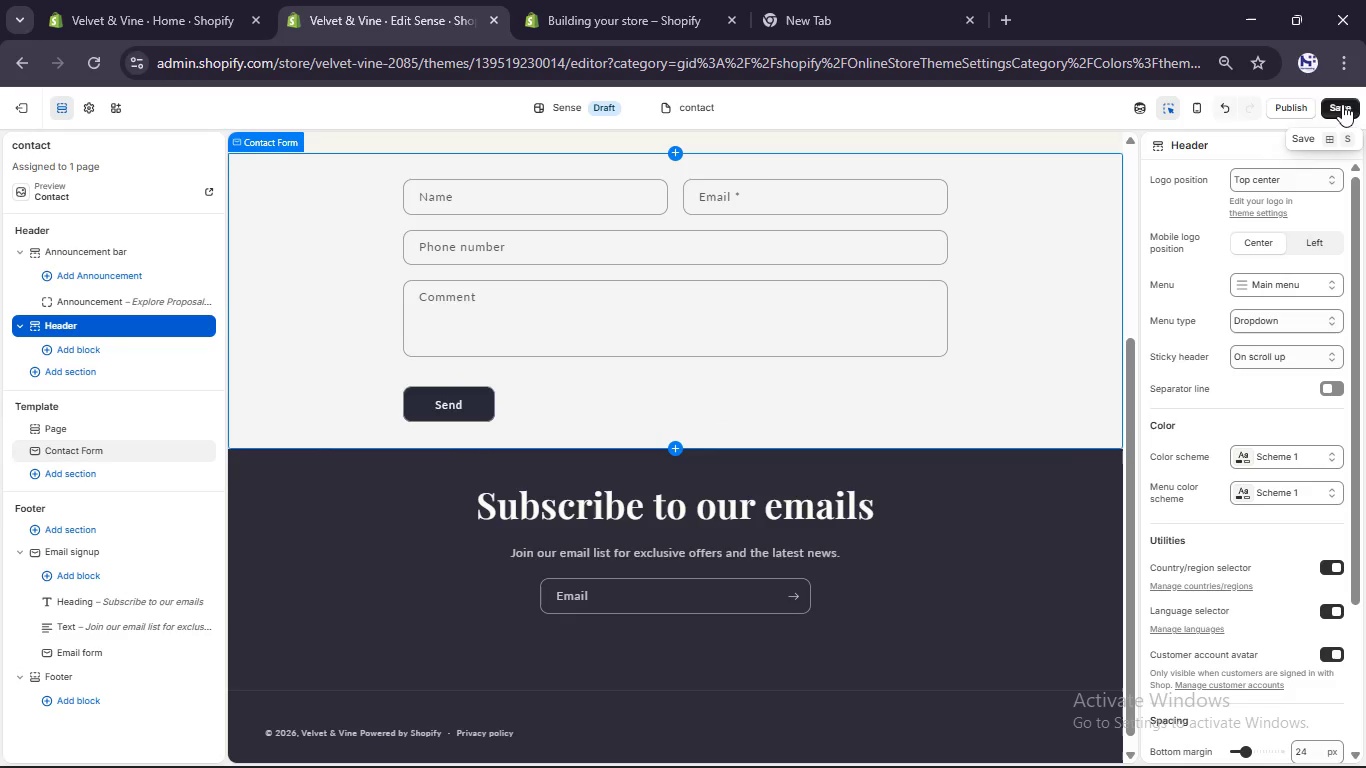 
left_click([1342, 104])
 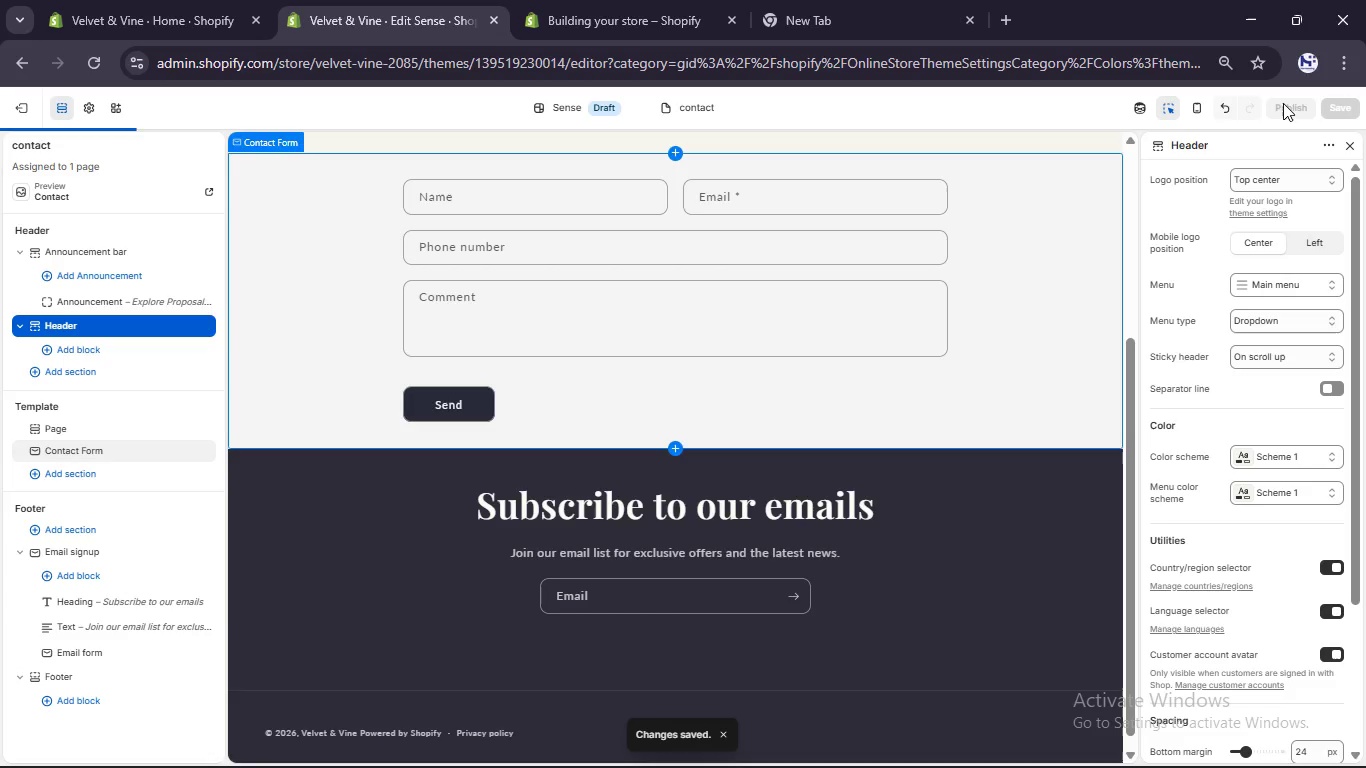 
left_click([171, 0])
 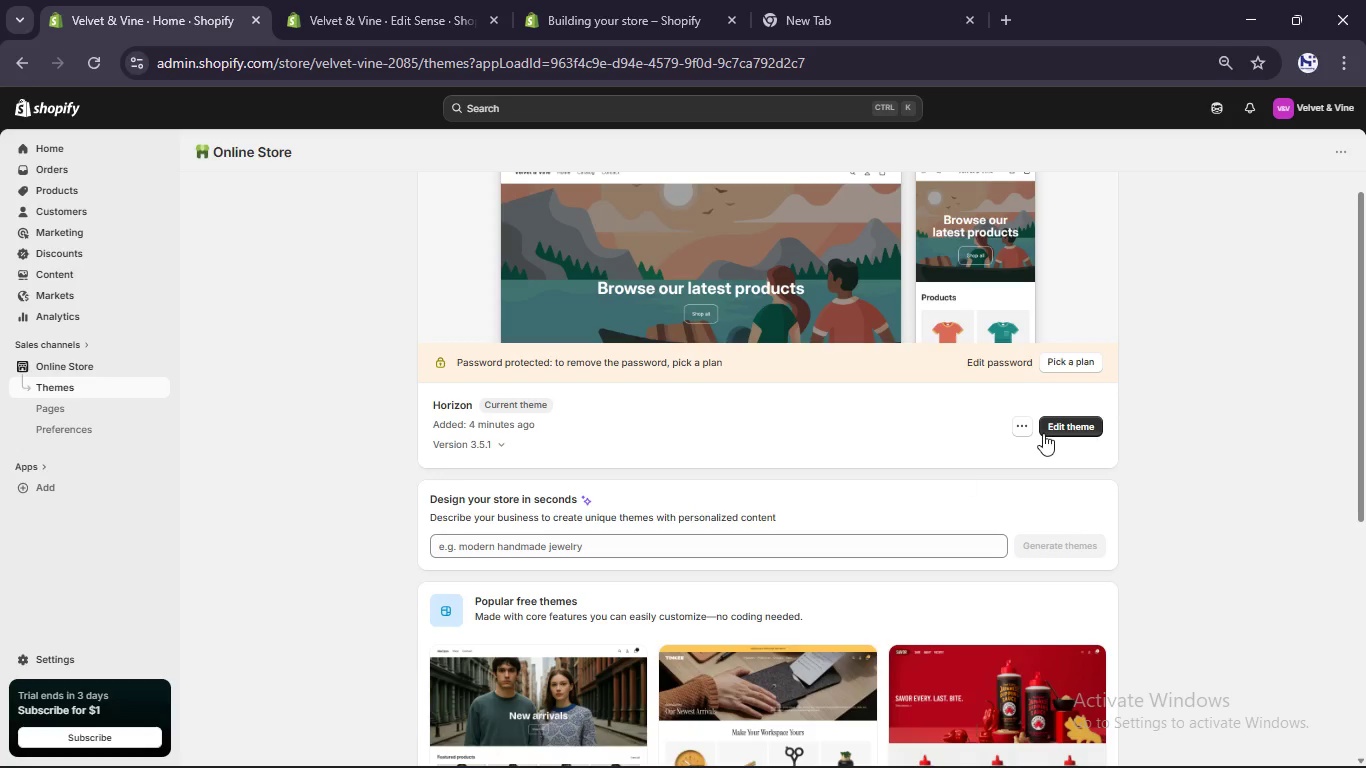 
scroll: coordinate [1039, 433], scroll_direction: down, amount: 6.0
 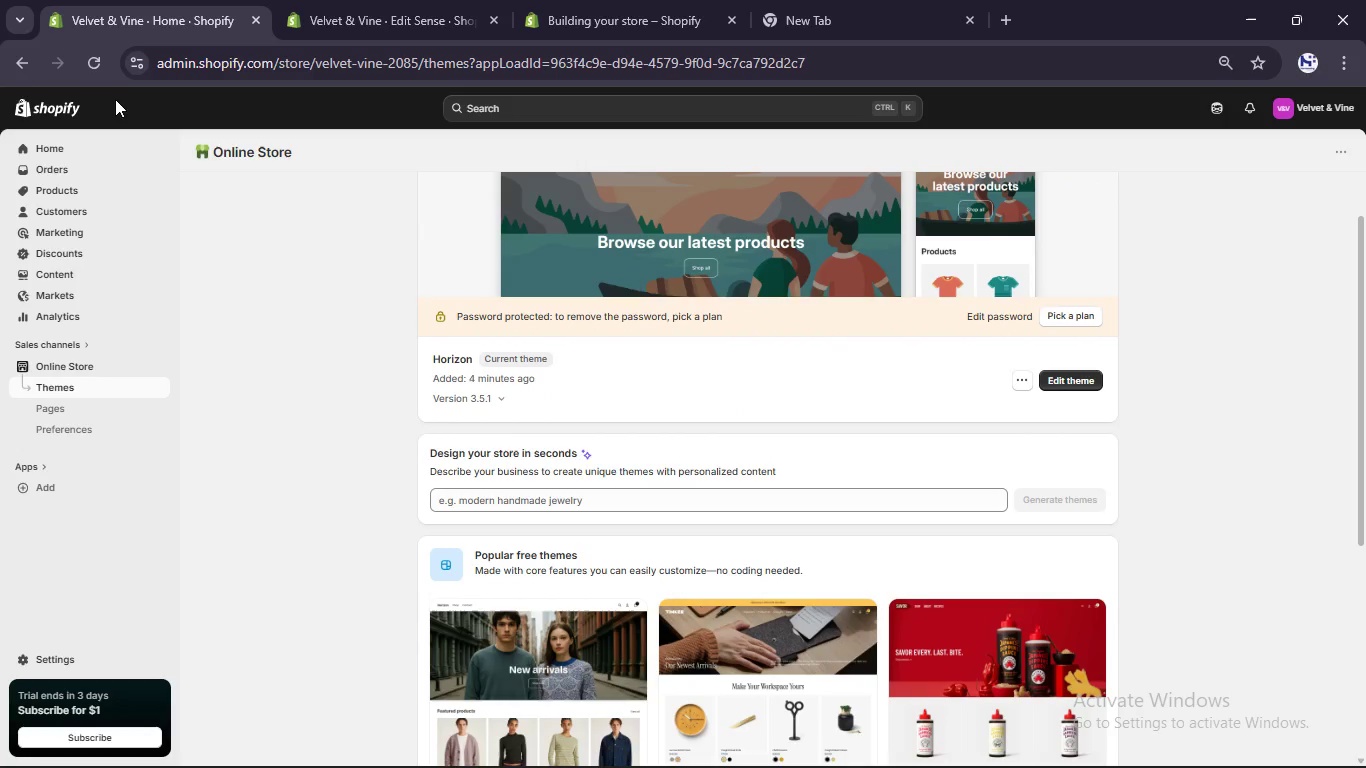 
left_click([104, 64])
 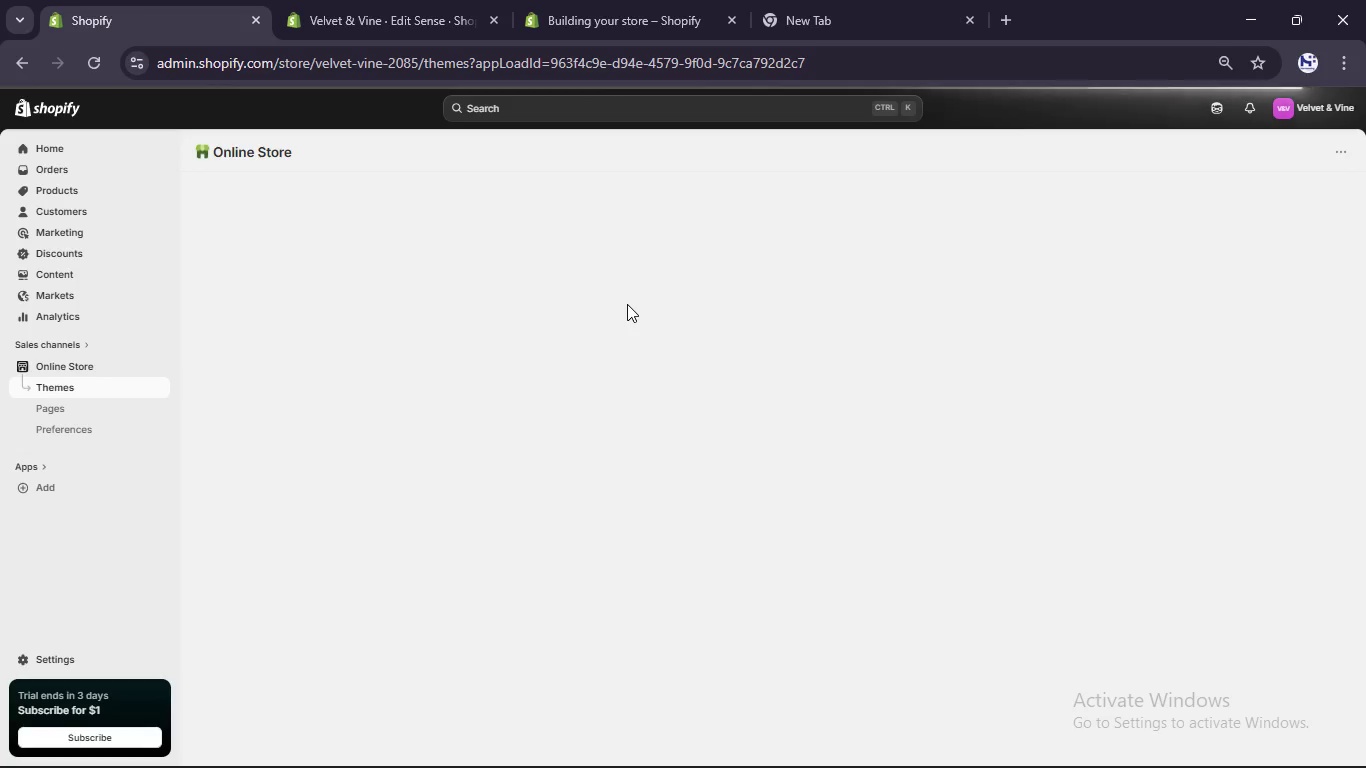 
wait(15.92)
 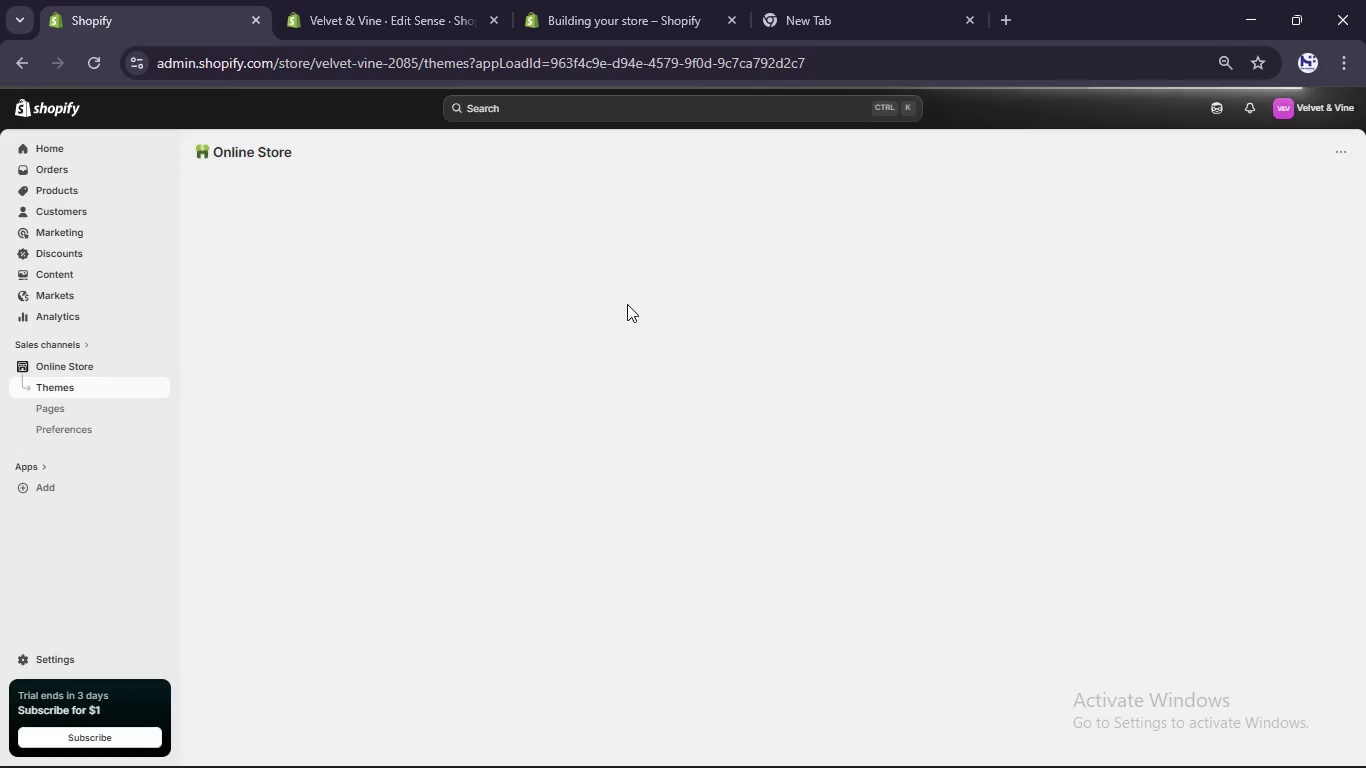 
scroll: coordinate [800, 355], scroll_direction: down, amount: 2.0
 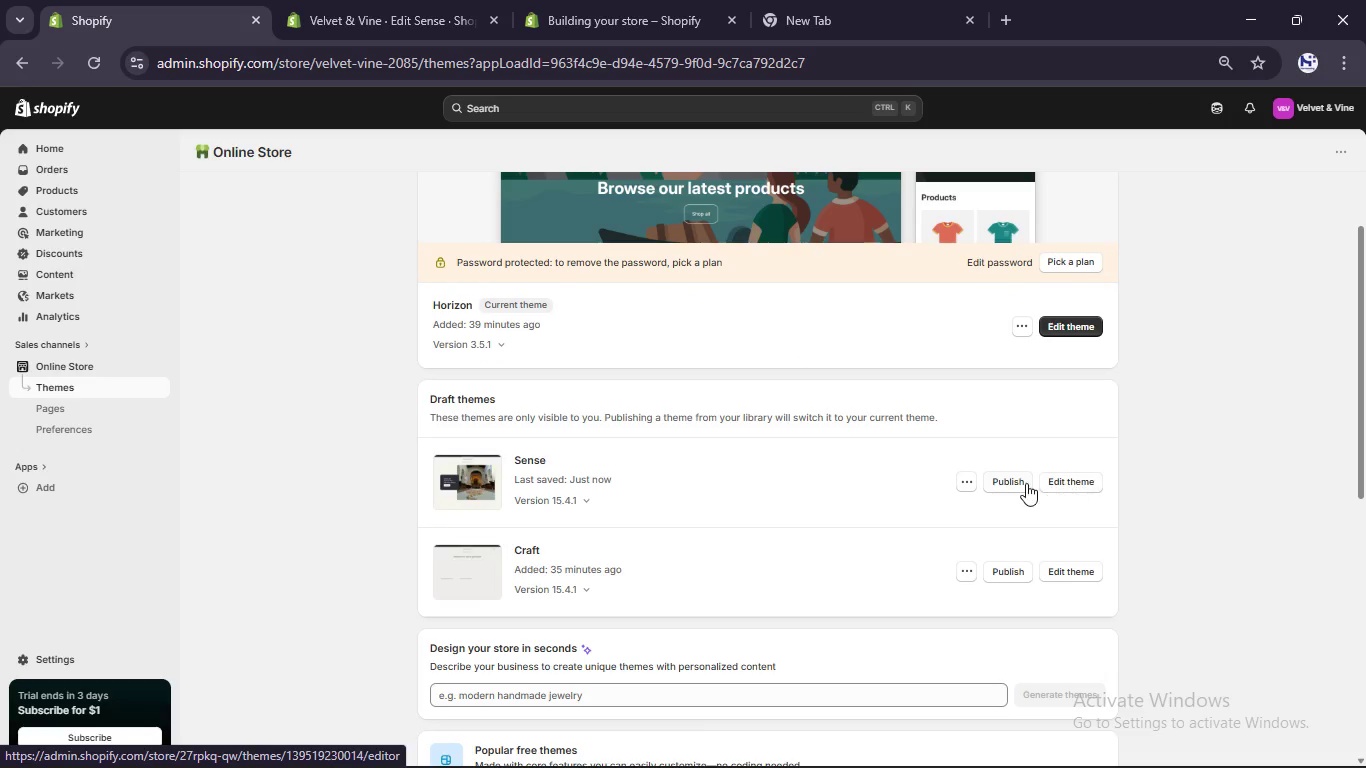 
wait(5.13)
 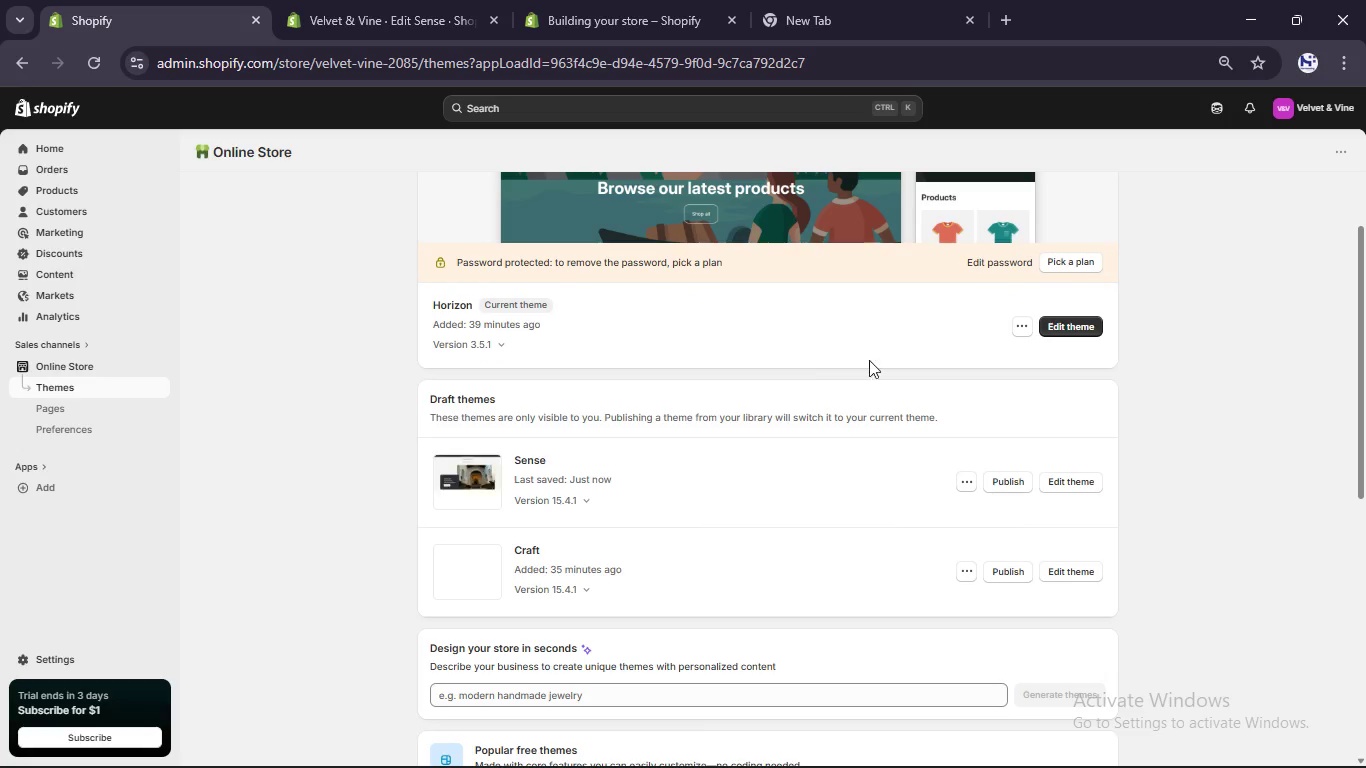 
left_click([1021, 484])
 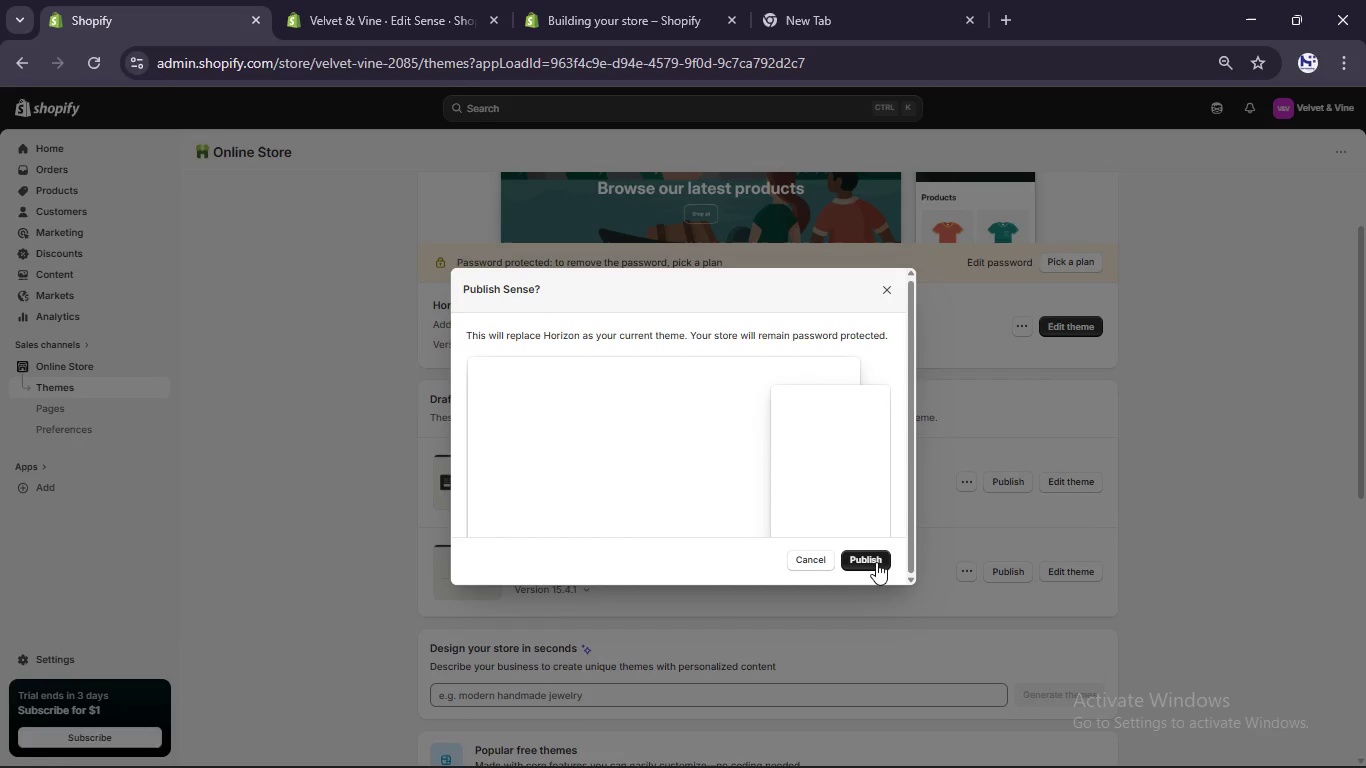 
left_click([876, 562])
 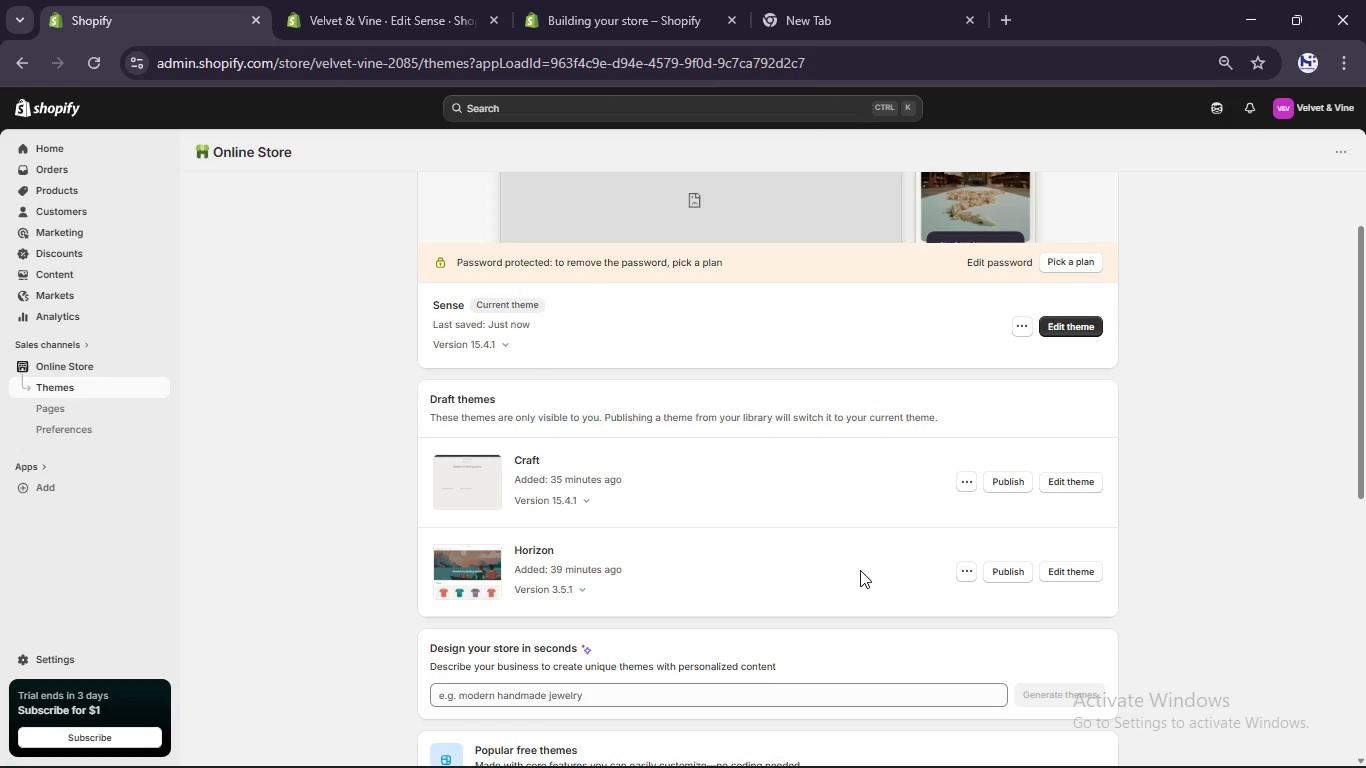 
wait(13.83)
 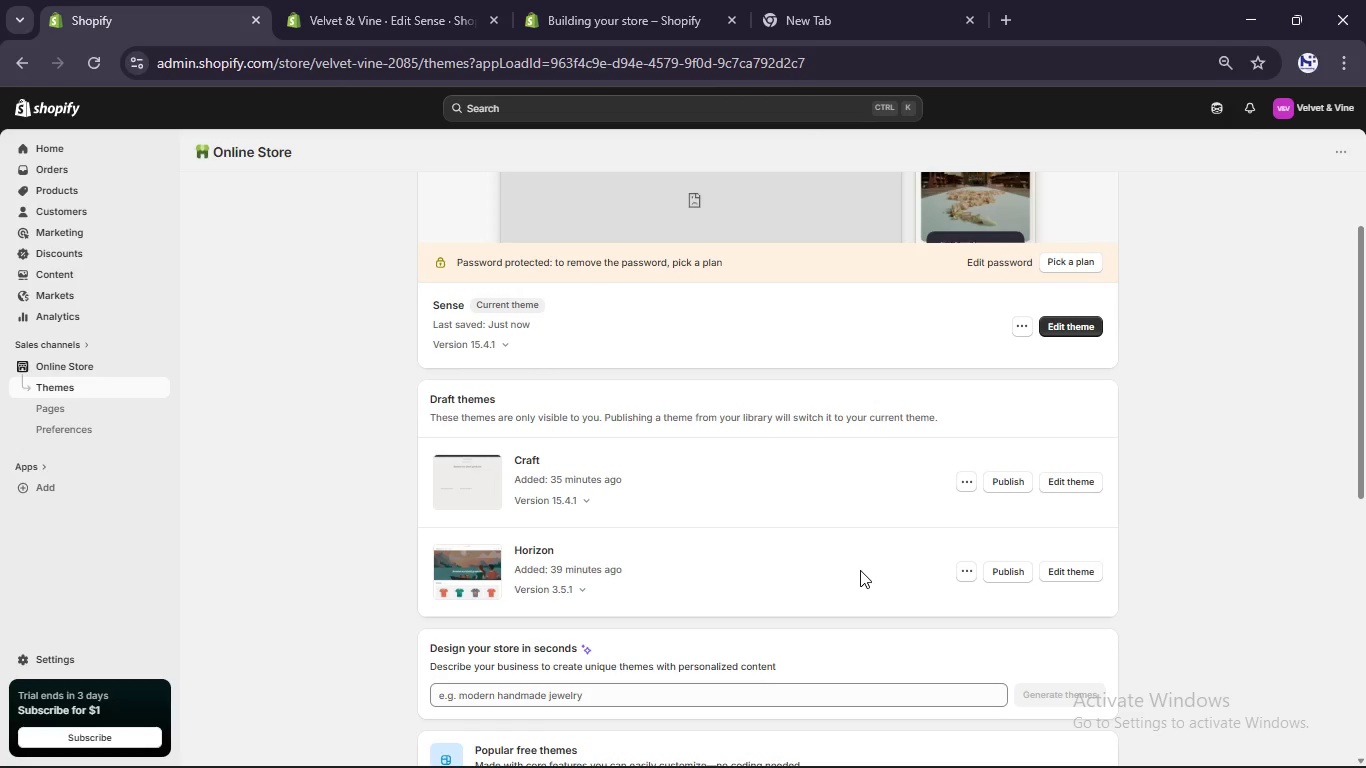 
scroll: coordinate [818, 560], scroll_direction: up, amount: 6.0
 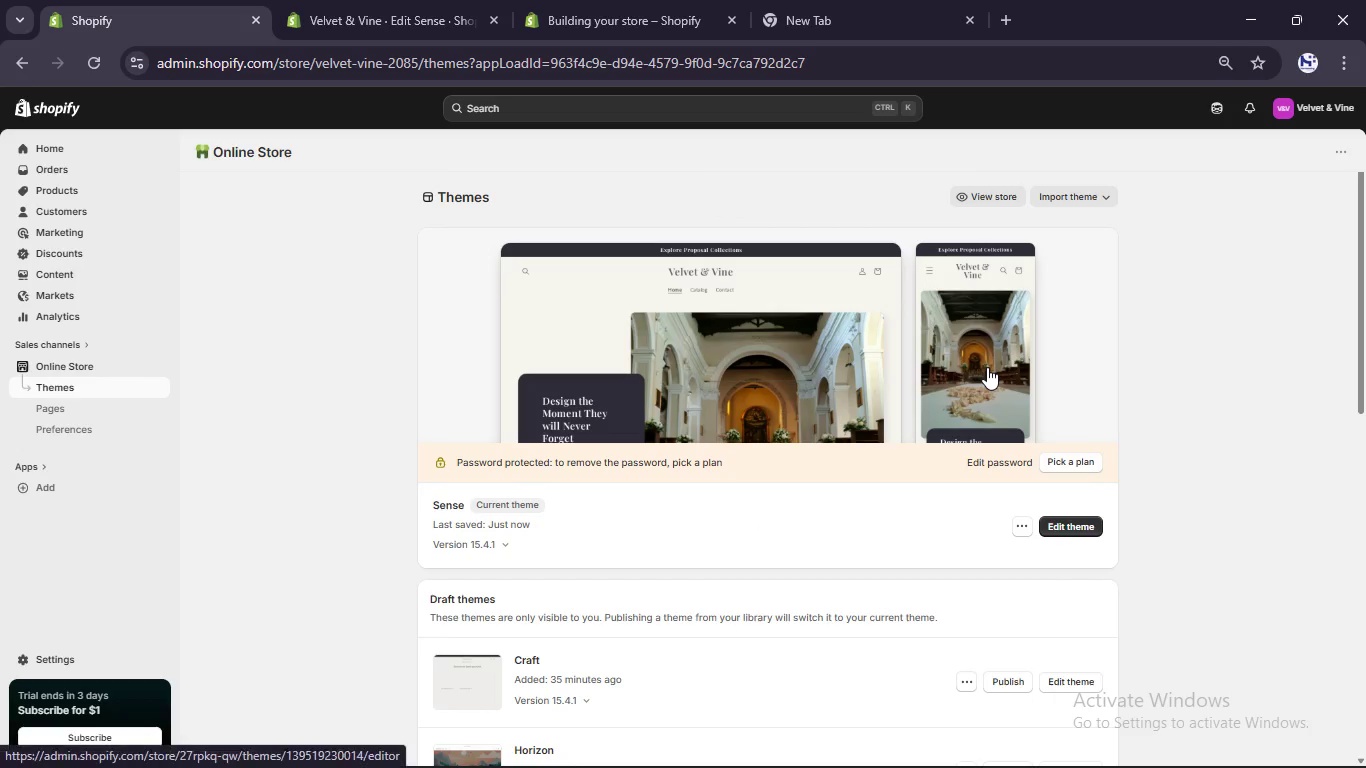 
scroll: coordinate [987, 367], scroll_direction: down, amount: 2.0
 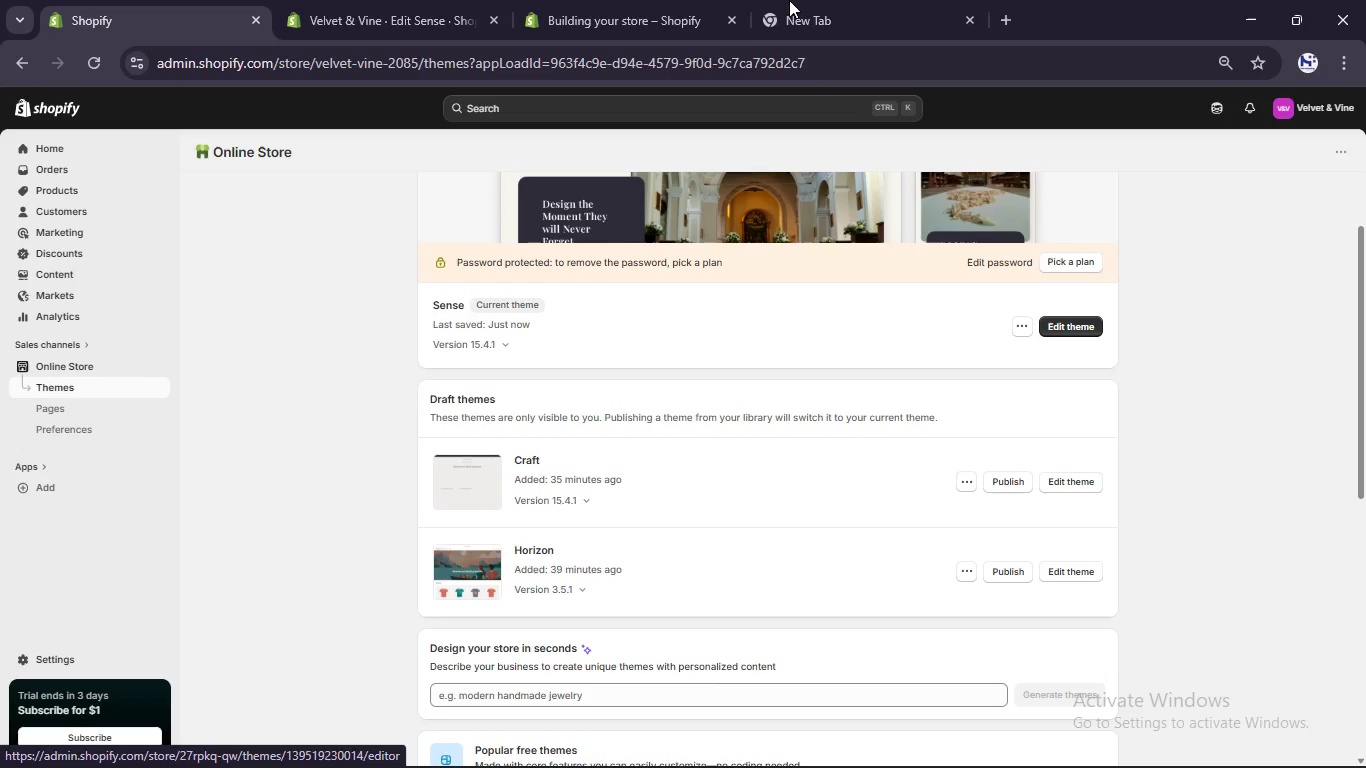 
left_click([663, 0])
 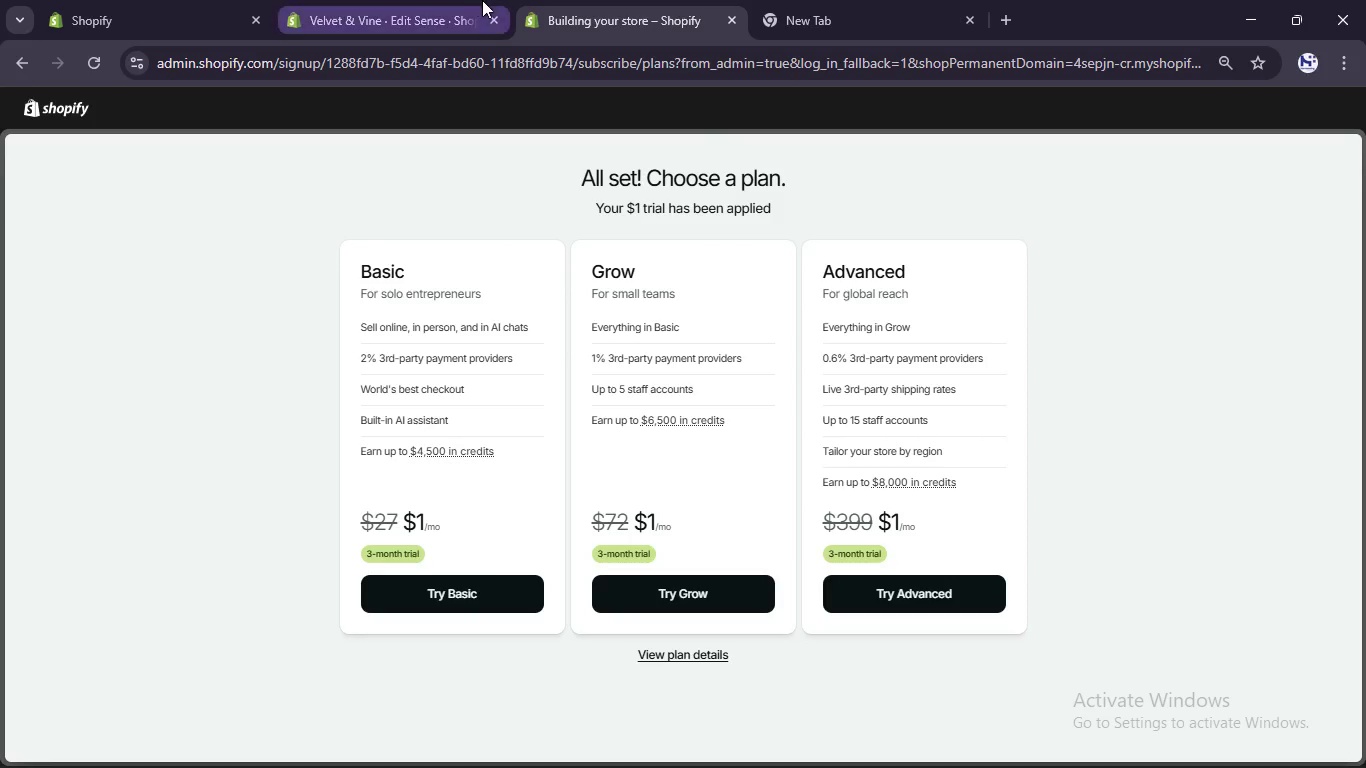 
left_click([456, 0])
 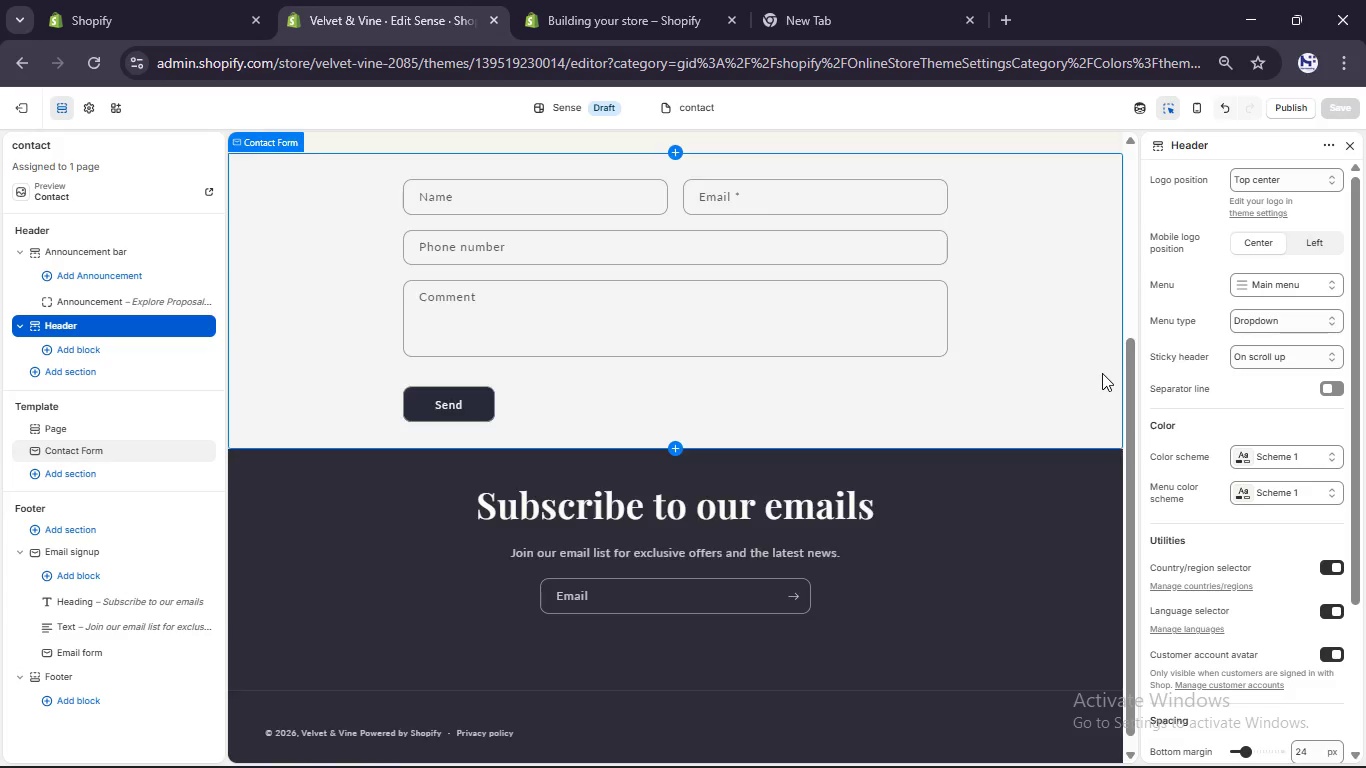 
scroll: coordinate [1067, 313], scroll_direction: up, amount: 20.0
 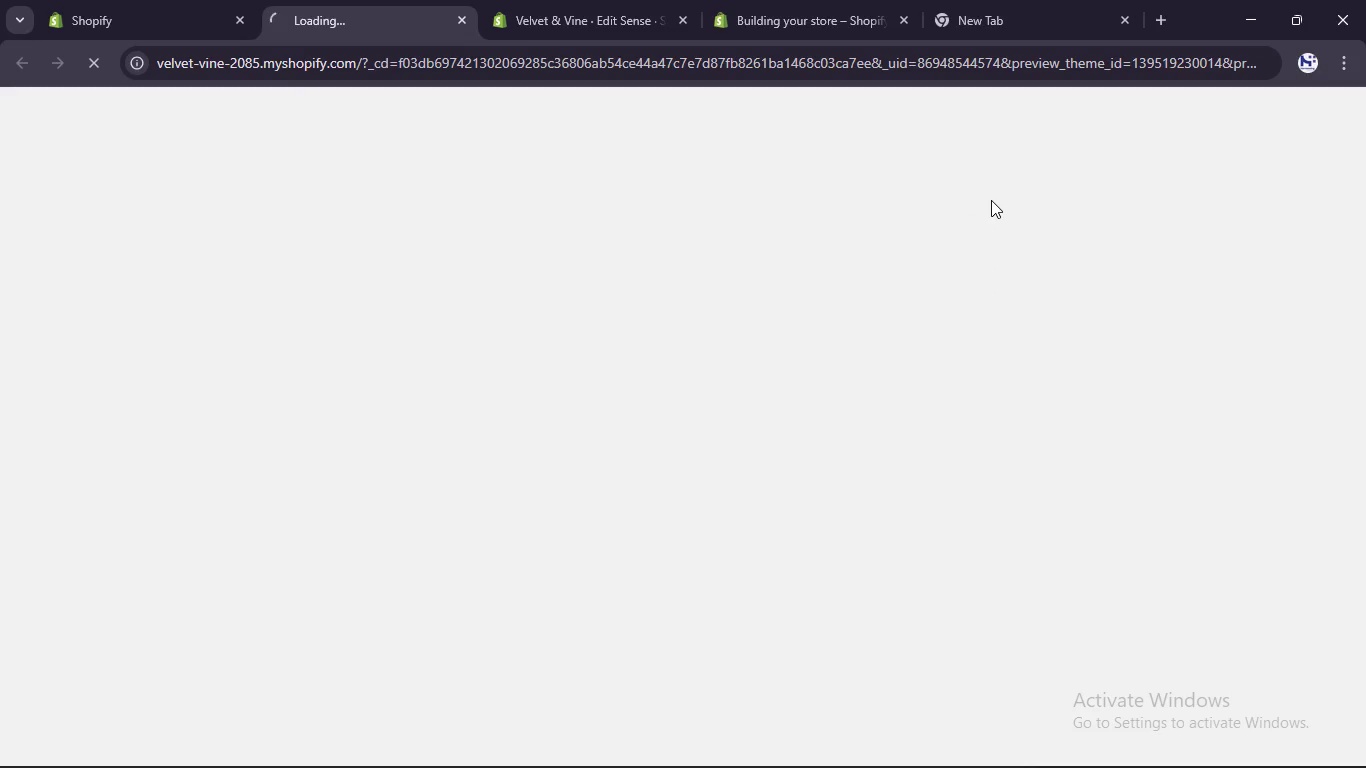 
left_click([151, 29])
 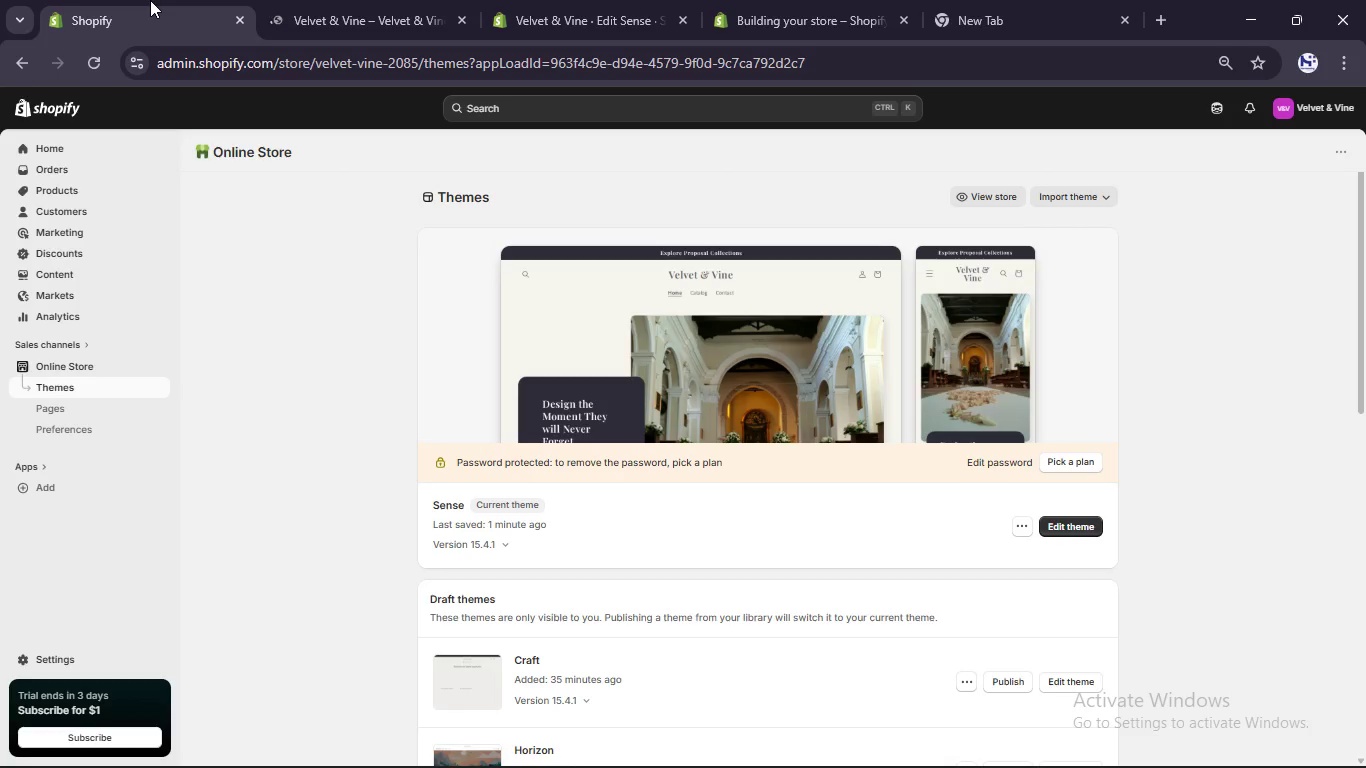 
right_click([150, 0])
 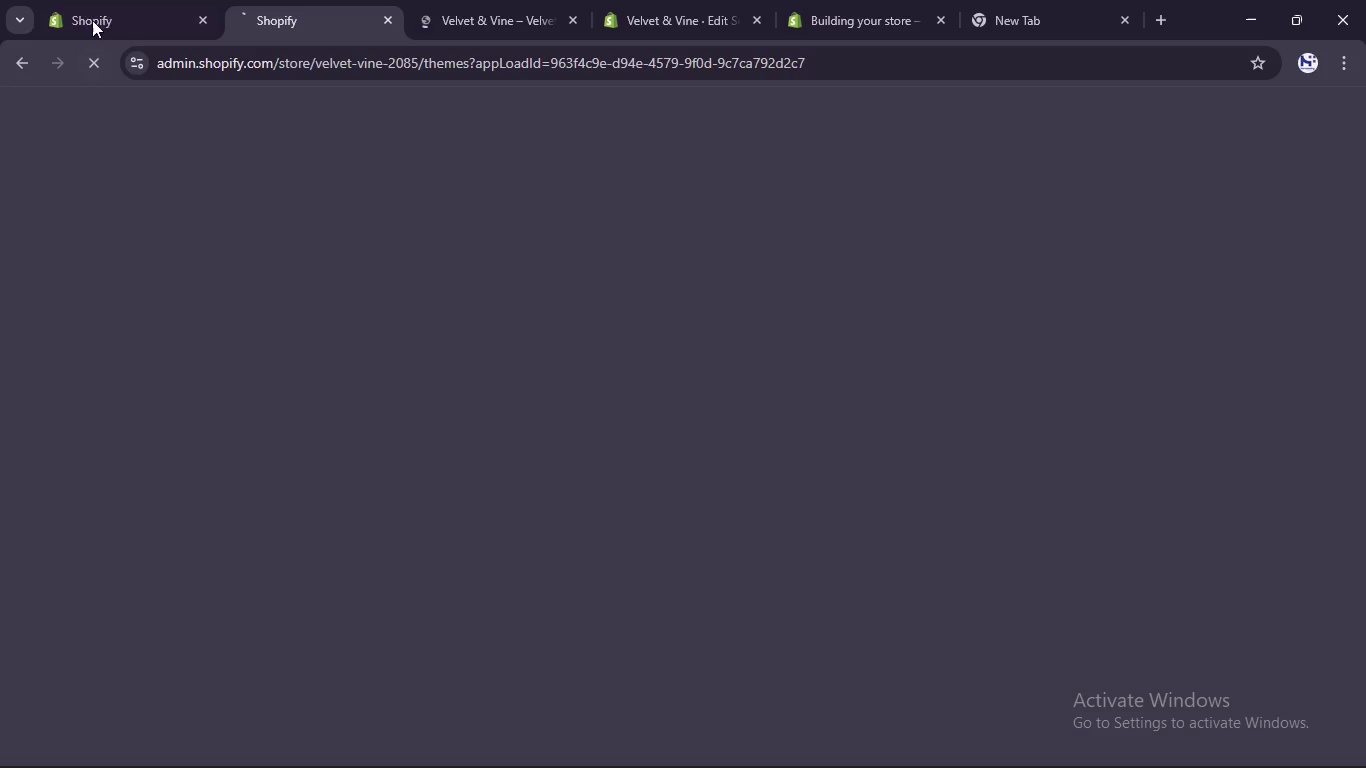 
left_click([93, 9])
 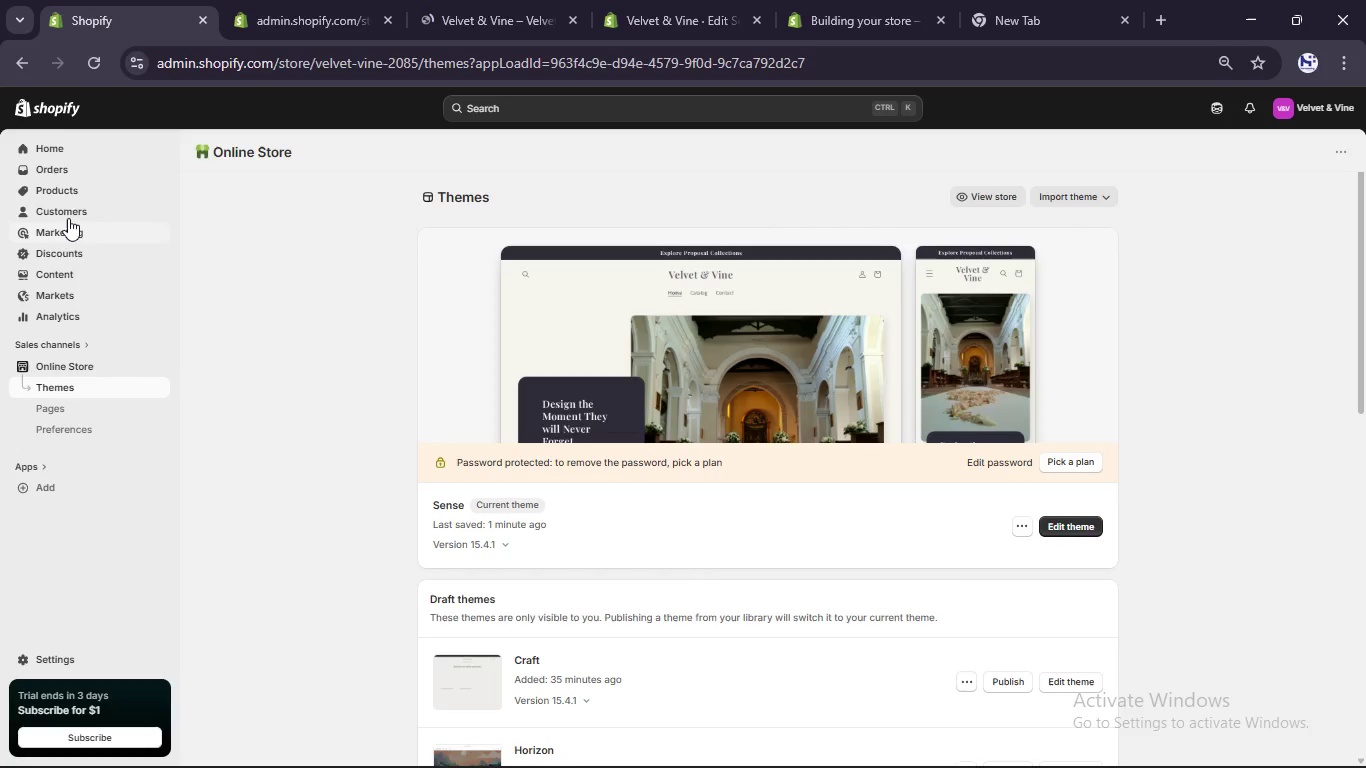 
mouse_move([112, 212])
 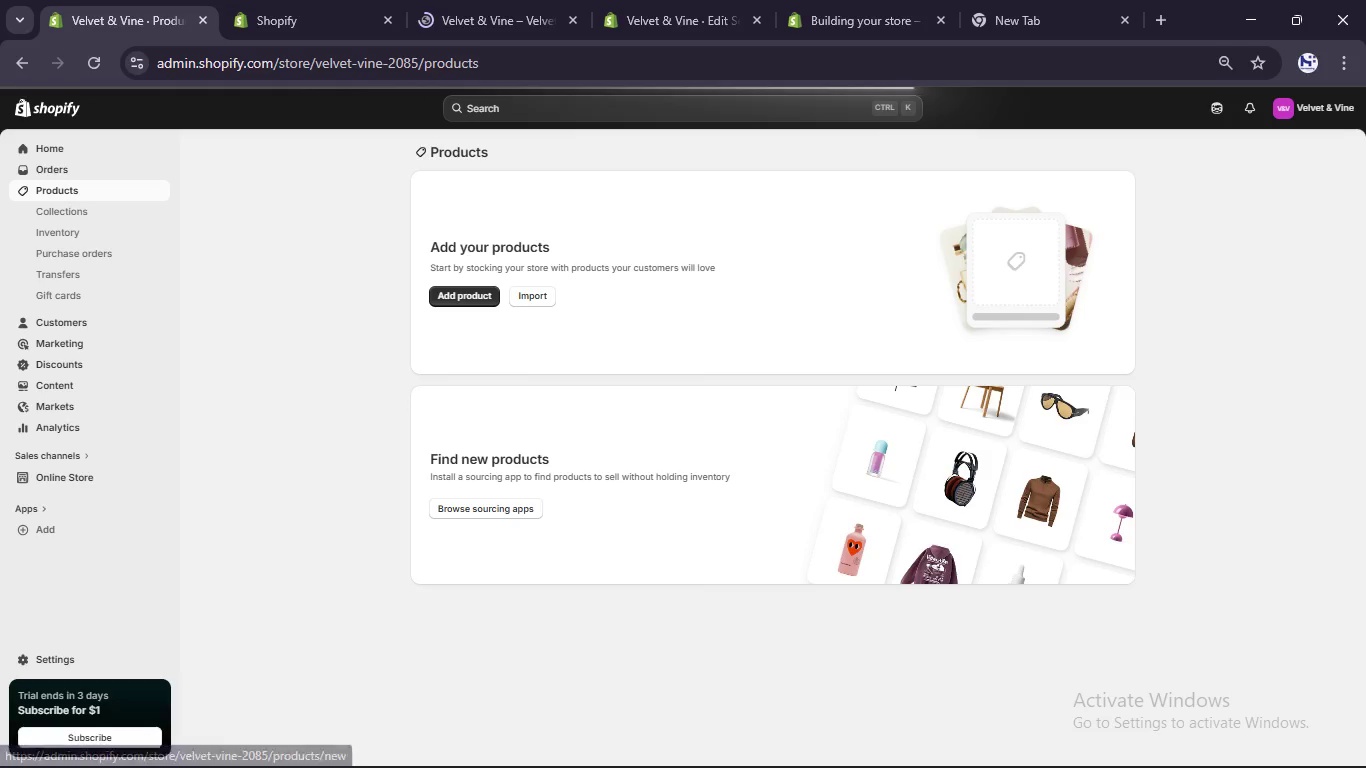 
wait(5.82)
 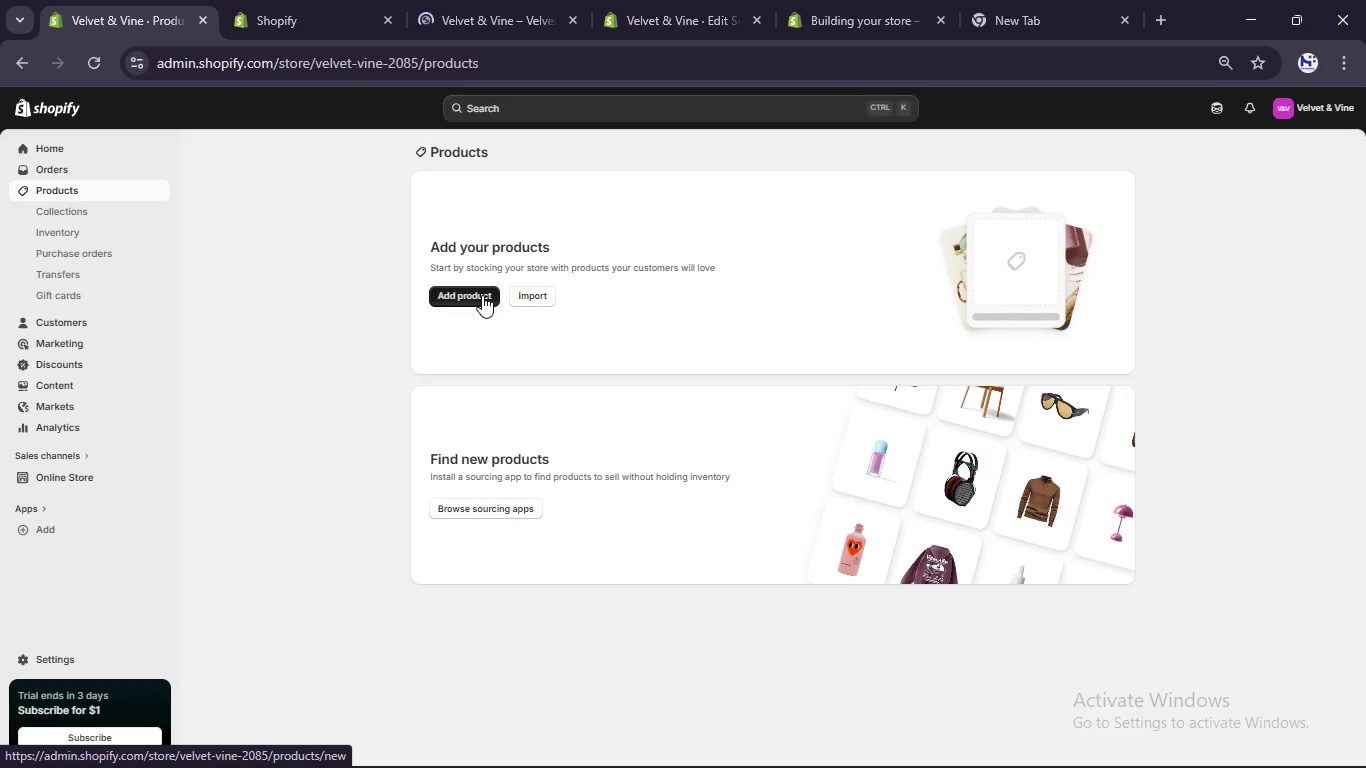 
left_click([836, 749])